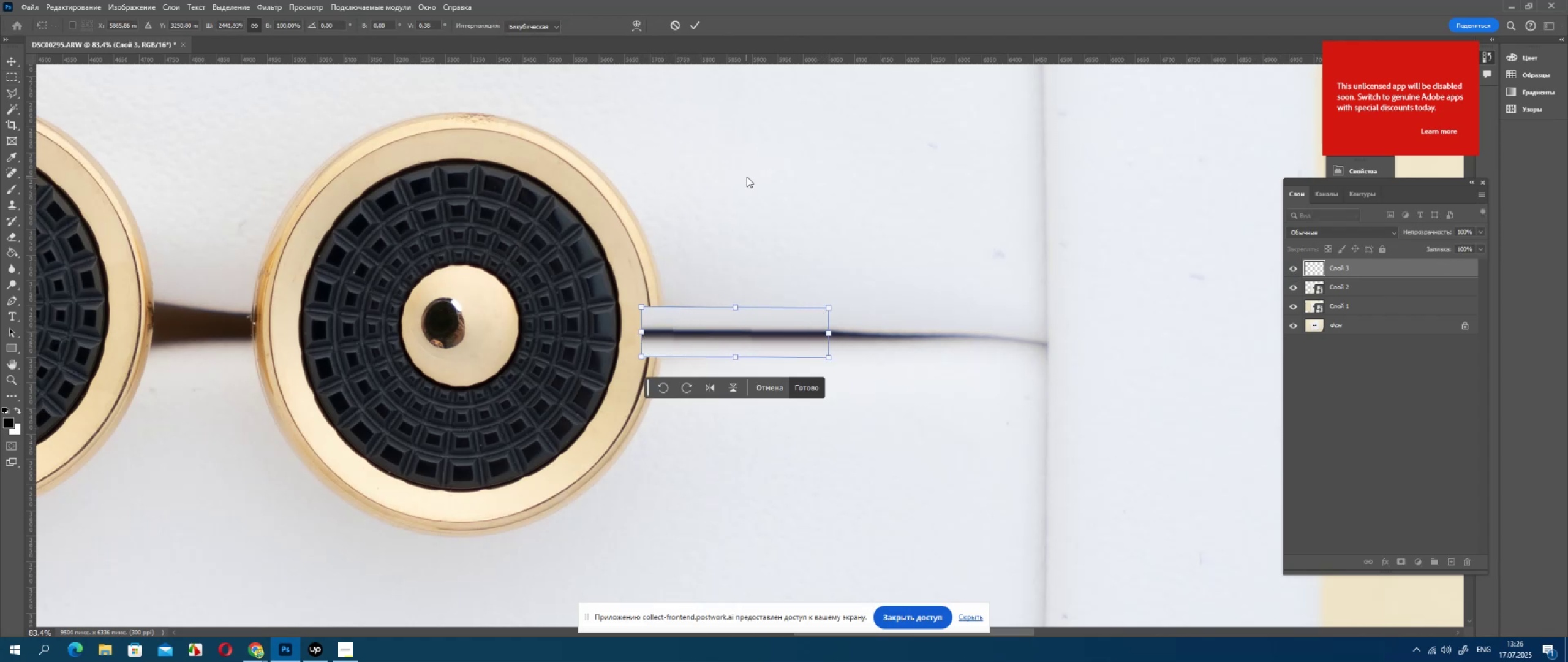 
hold_key(key=ControlLeft, duration=1.52)
 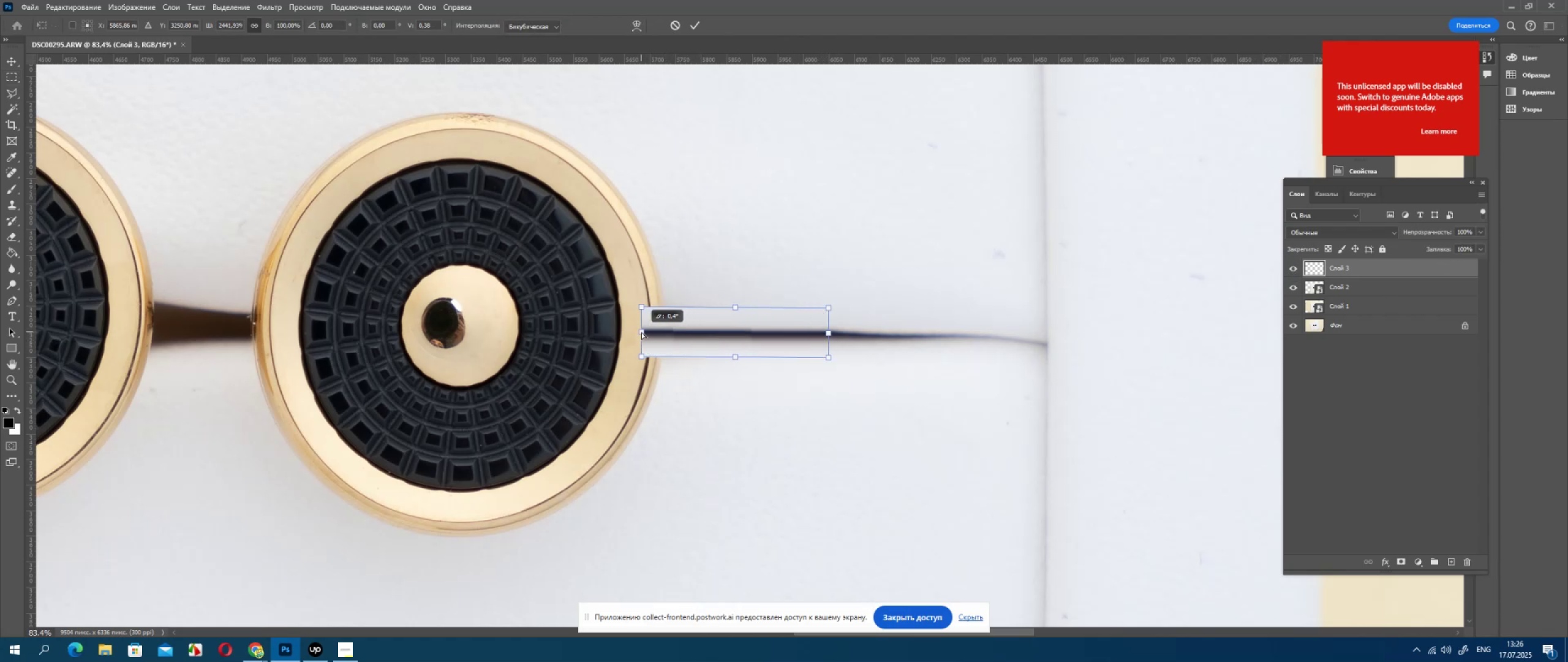 
hold_key(key=ControlLeft, duration=1.44)
 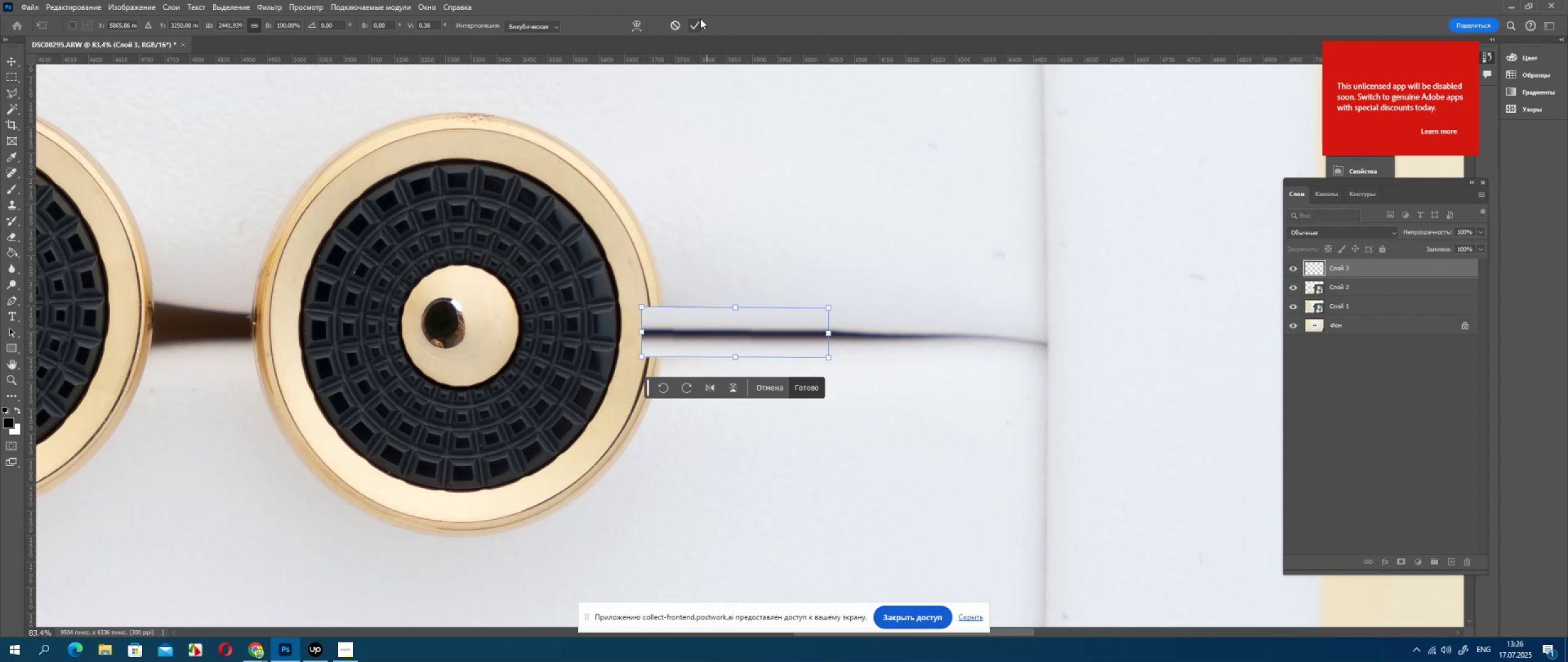 
left_click([694, 23])
 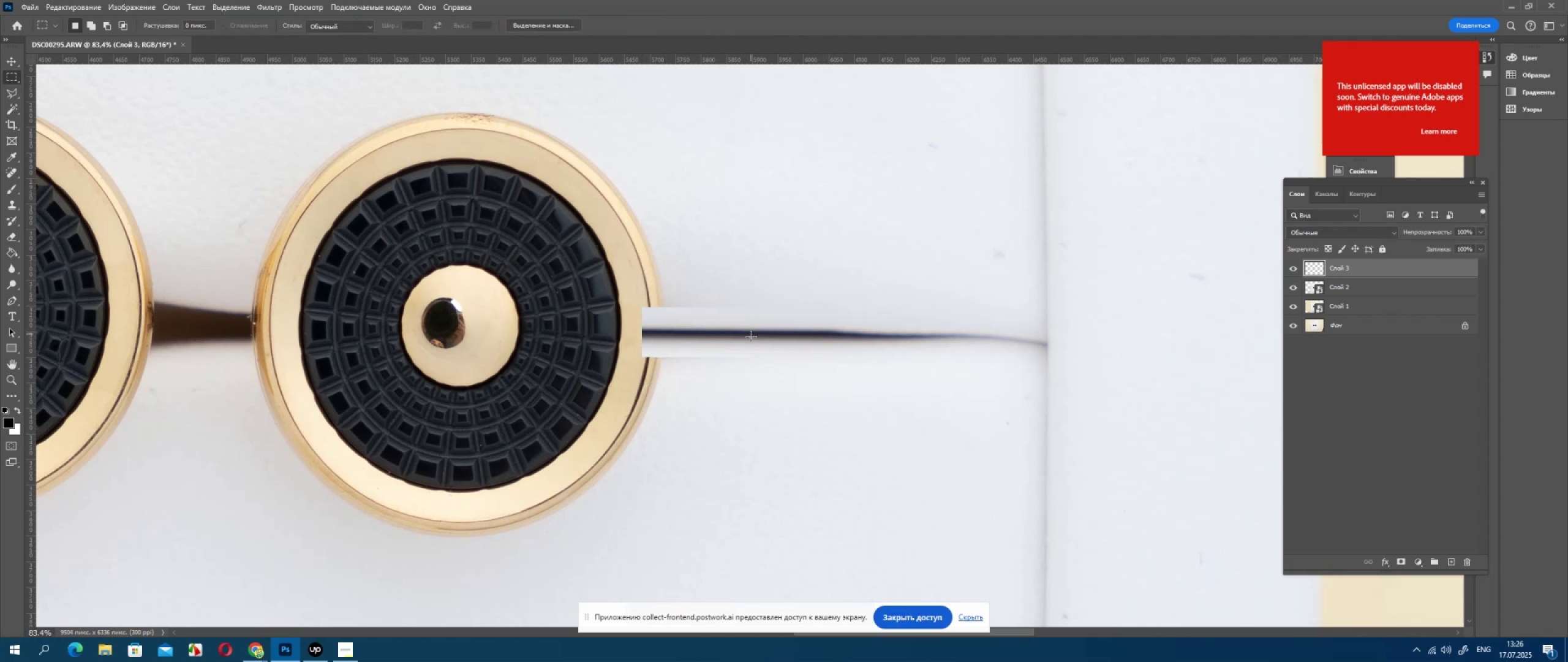 
hold_key(key=AltLeft, duration=0.38)
scroll: coordinate [1131, 357], scroll_direction: down, amount: 10.0
 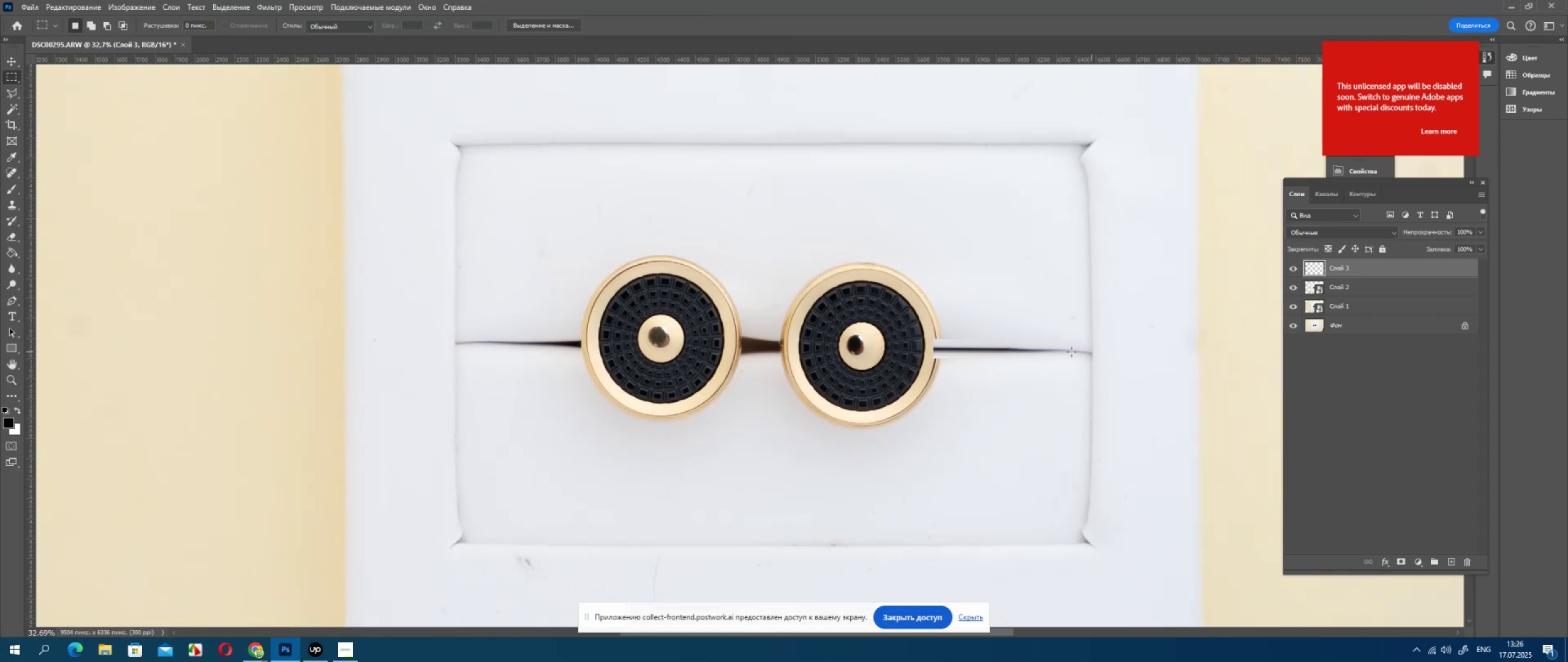 
hold_key(key=AltLeft, duration=0.61)
 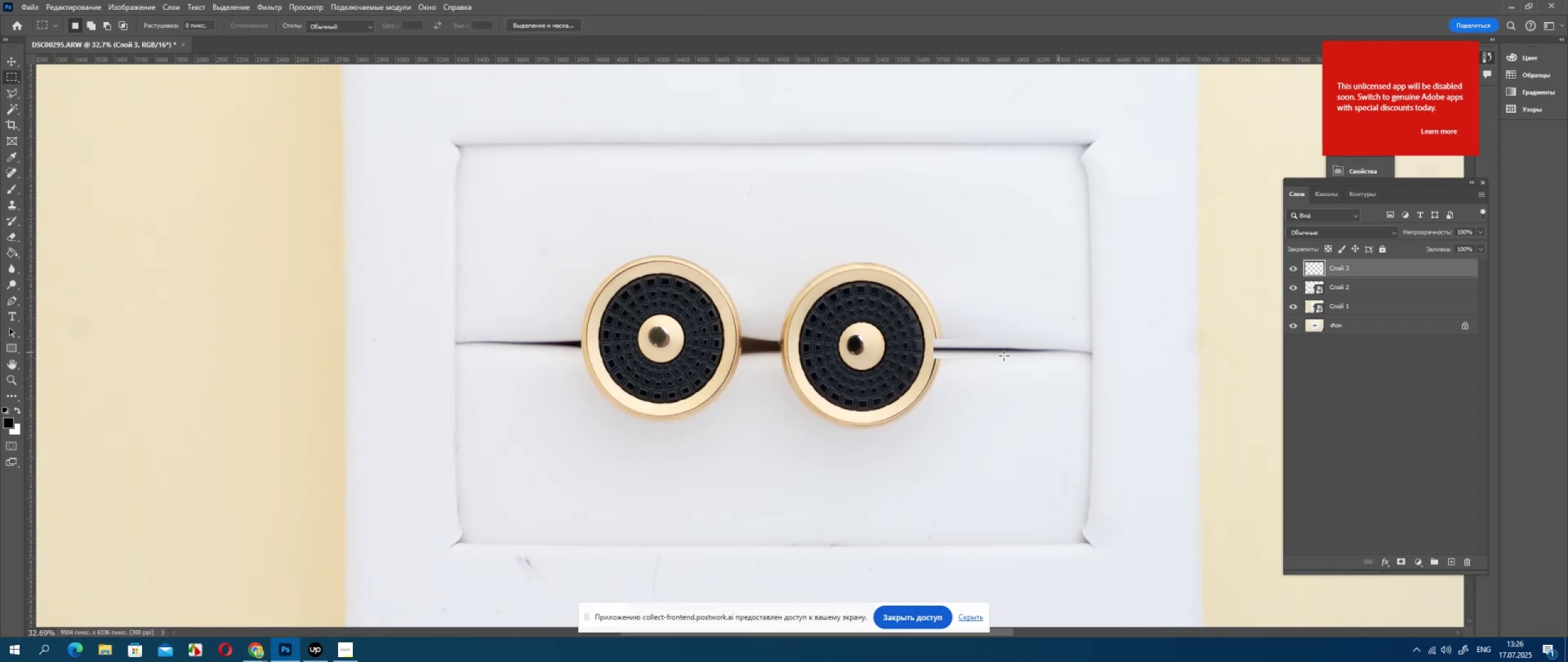 
hold_key(key=AltLeft, duration=0.81)
scroll: coordinate [1010, 354], scroll_direction: up, amount: 13.0
 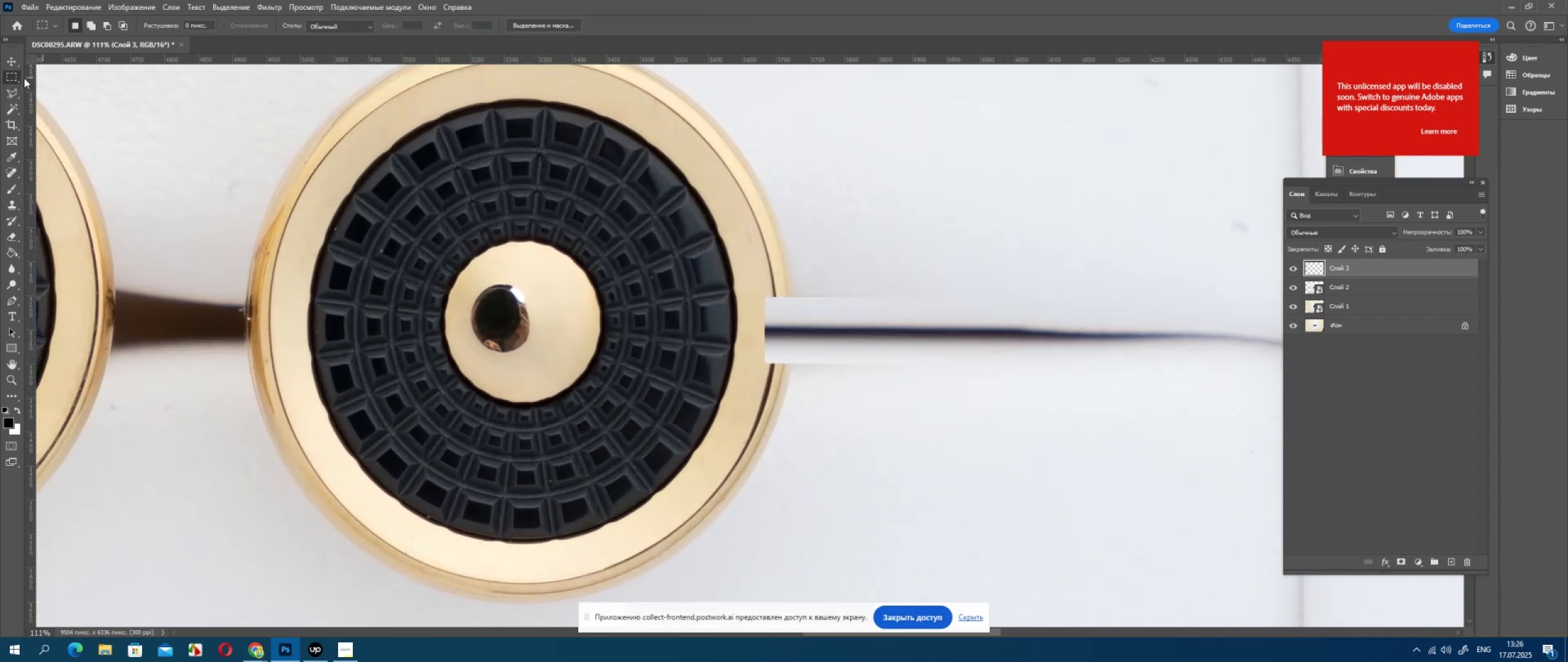 
right_click([14, 81])
 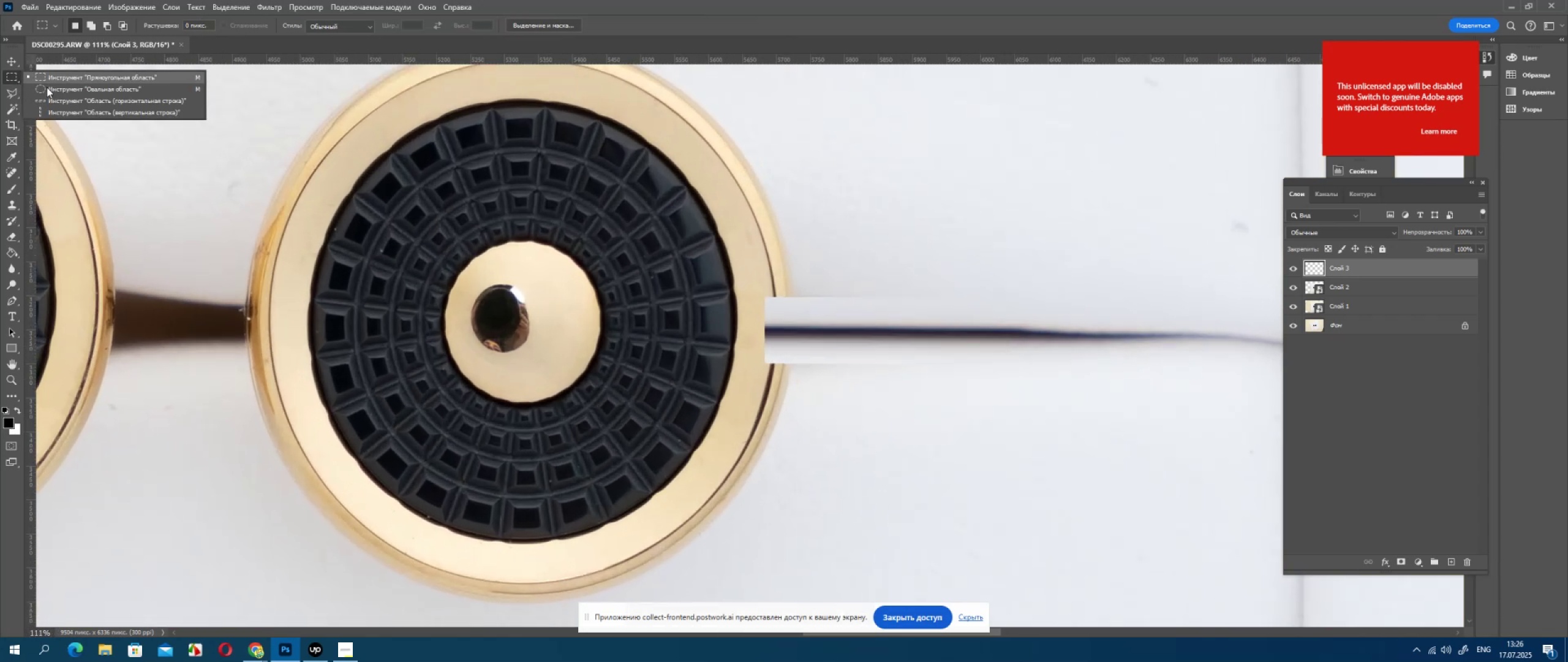 
left_click([46, 89])
 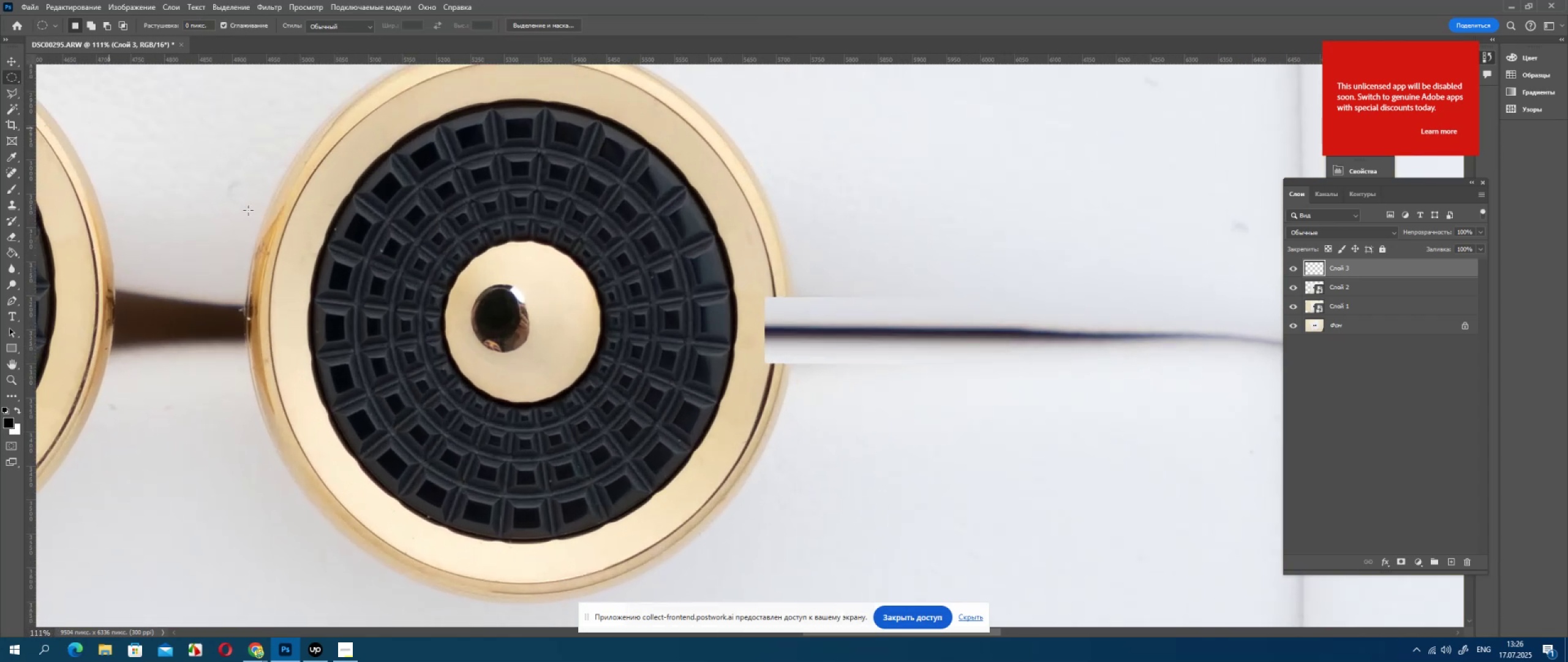 
hold_key(key=AltLeft, duration=0.71)
scroll: coordinate [538, 323], scroll_direction: down, amount: 3.0
 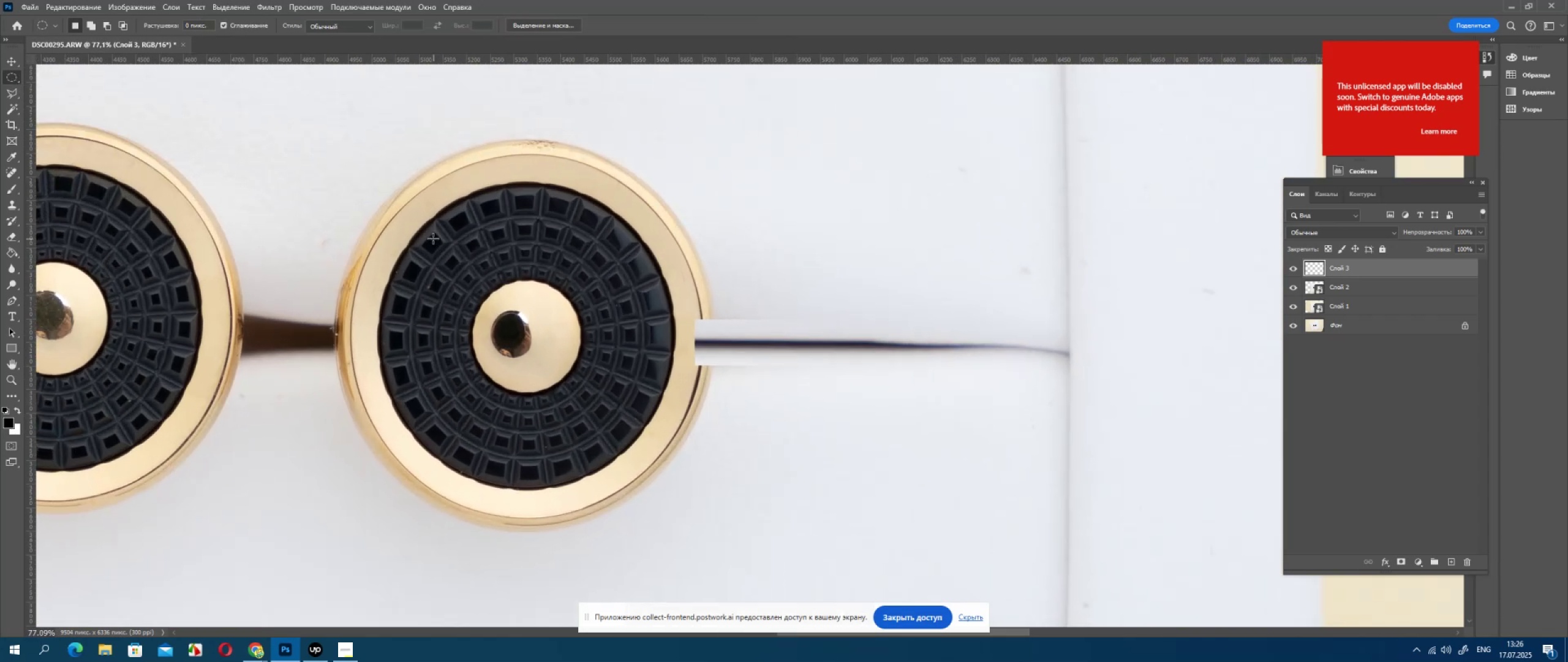 
key(Alt+AltLeft)
 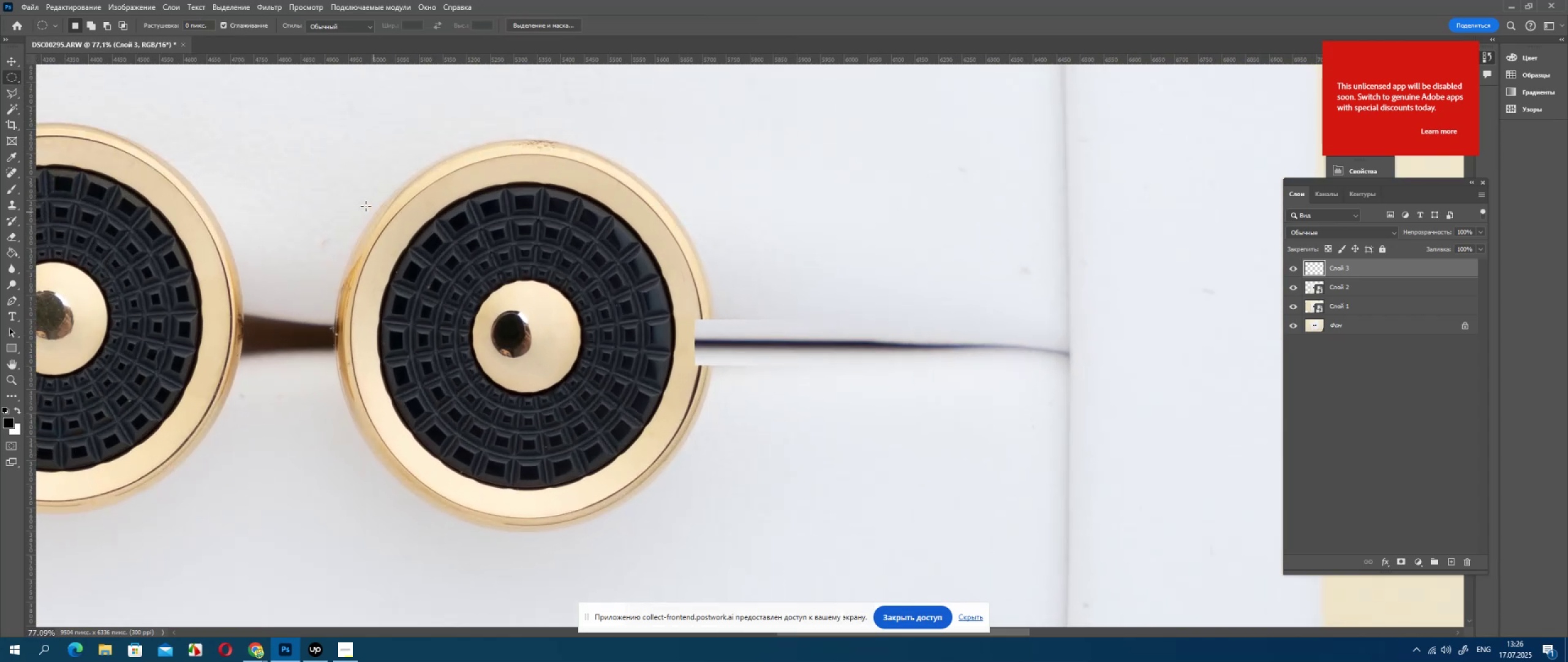 
left_click_drag(start_coordinate=[353, 191], to_coordinate=[689, 530])
 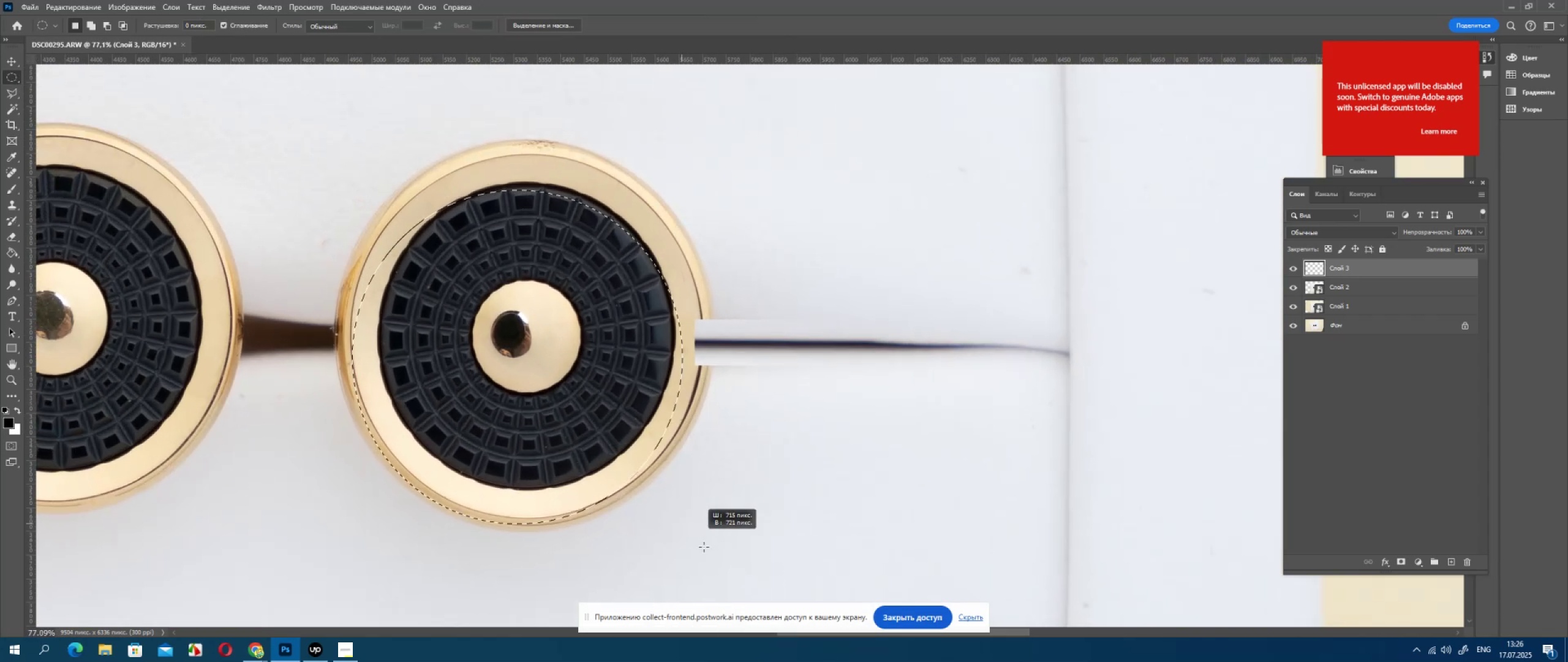 
left_click_drag(start_coordinate=[704, 547], to_coordinate=[720, 556])
 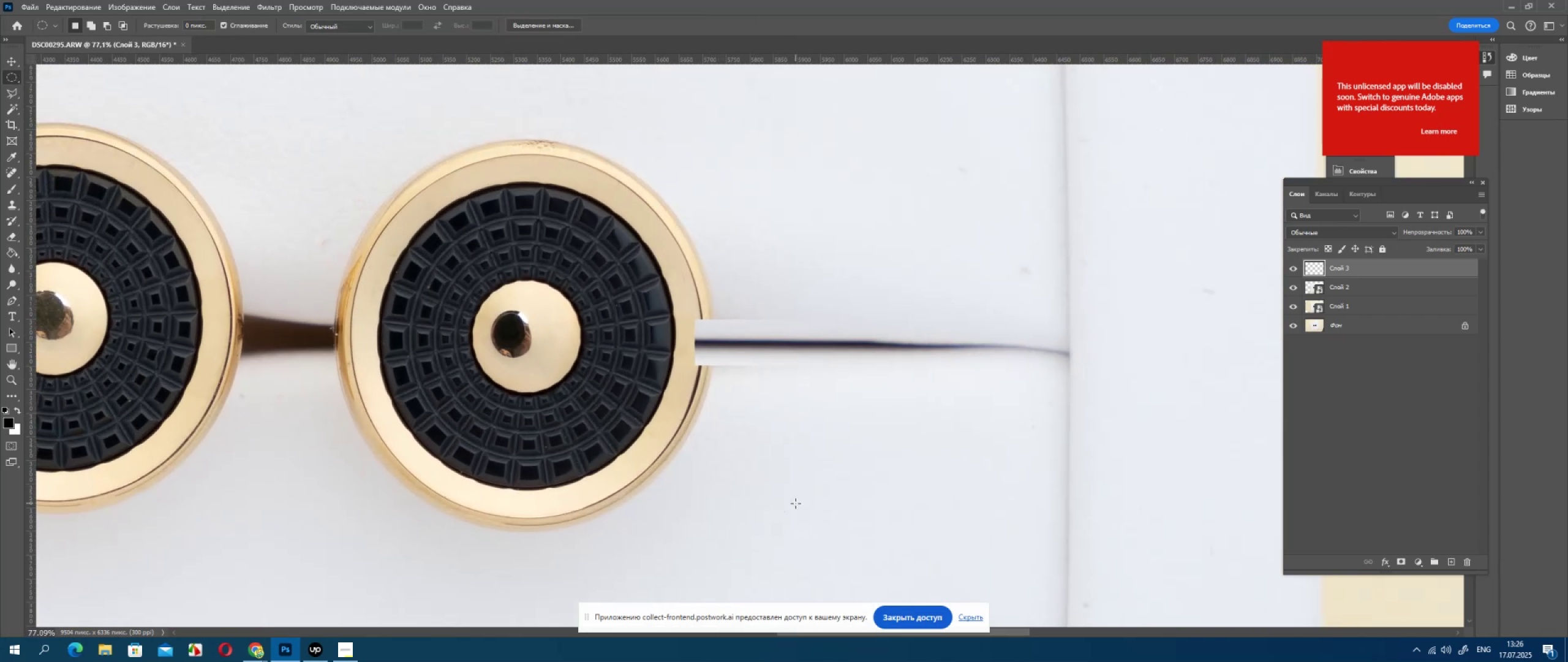 
double_click([796, 503])
 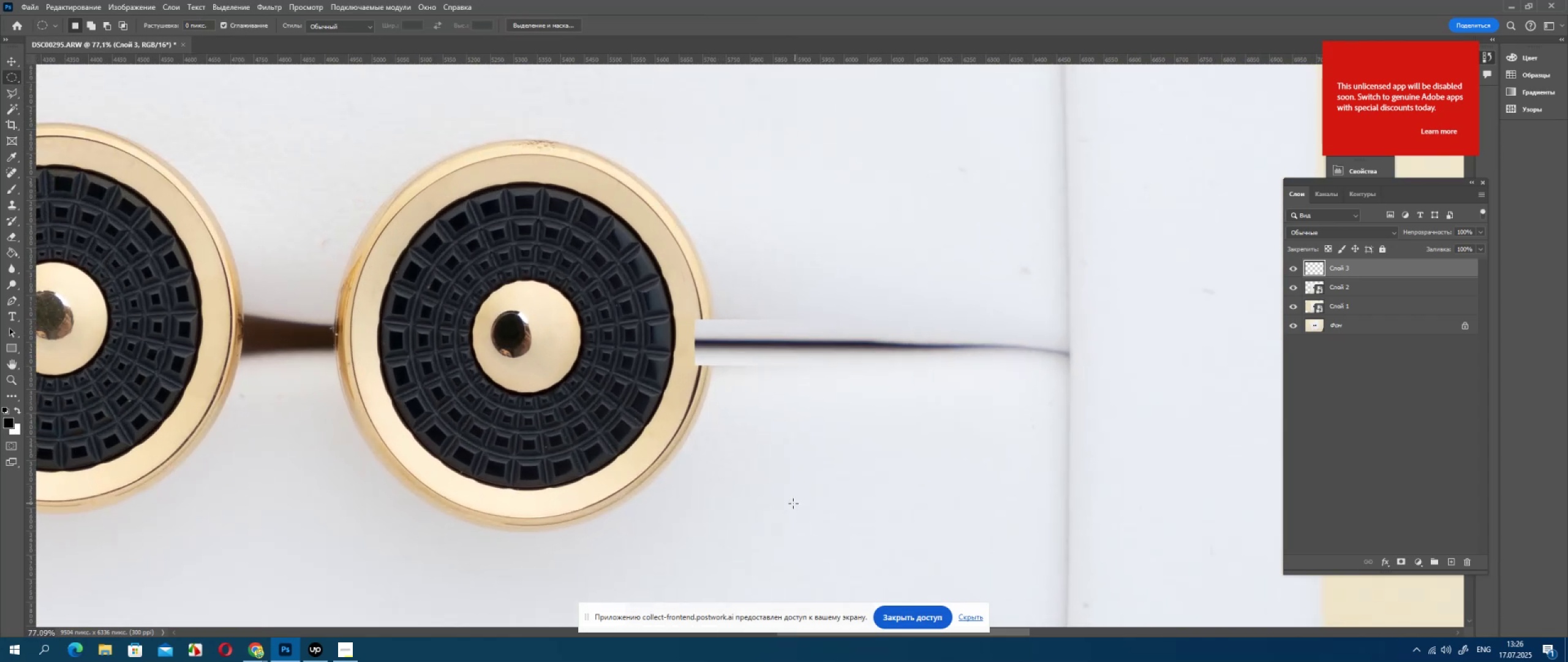 
hold_key(key=AltLeft, duration=0.78)
scroll: coordinate [793, 503], scroll_direction: down, amount: 12.0
 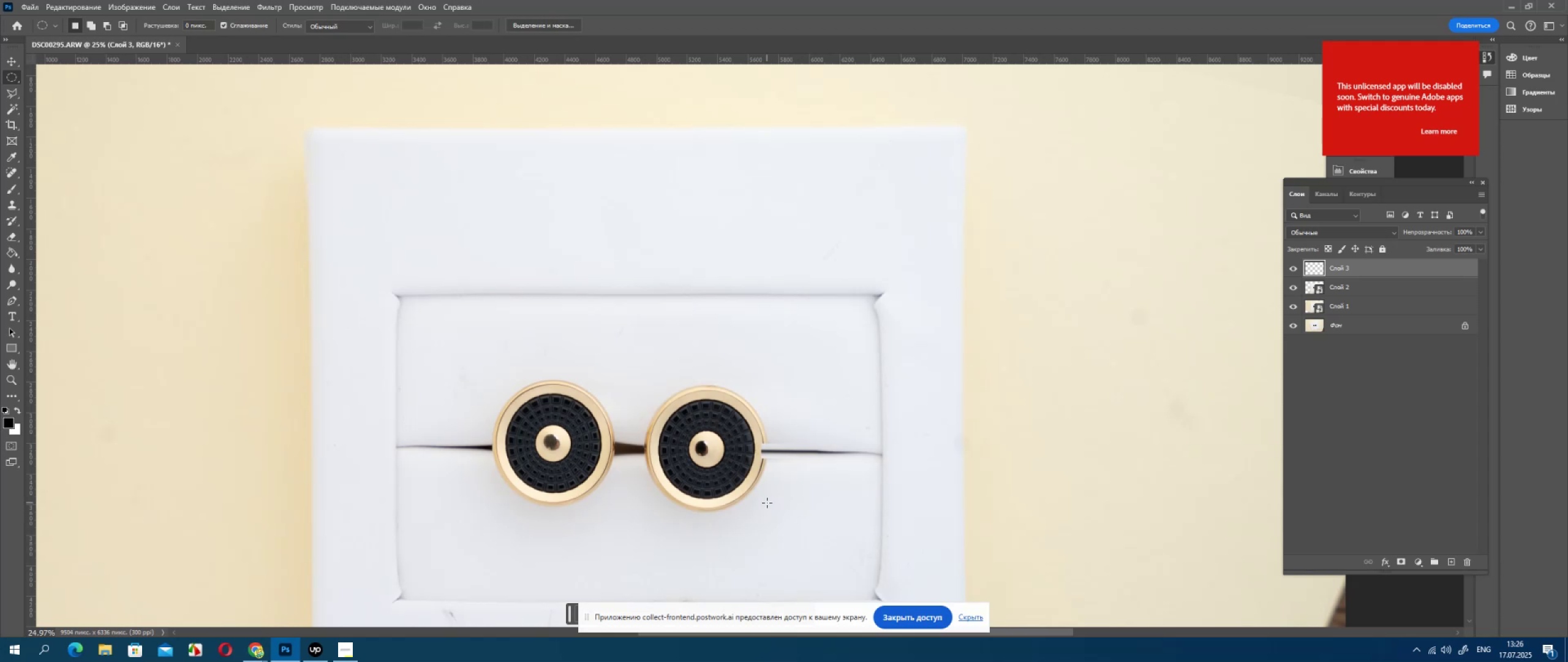 
hold_key(key=AltLeft, duration=0.54)
scroll: coordinate [668, 493], scroll_direction: up, amount: 10.0
 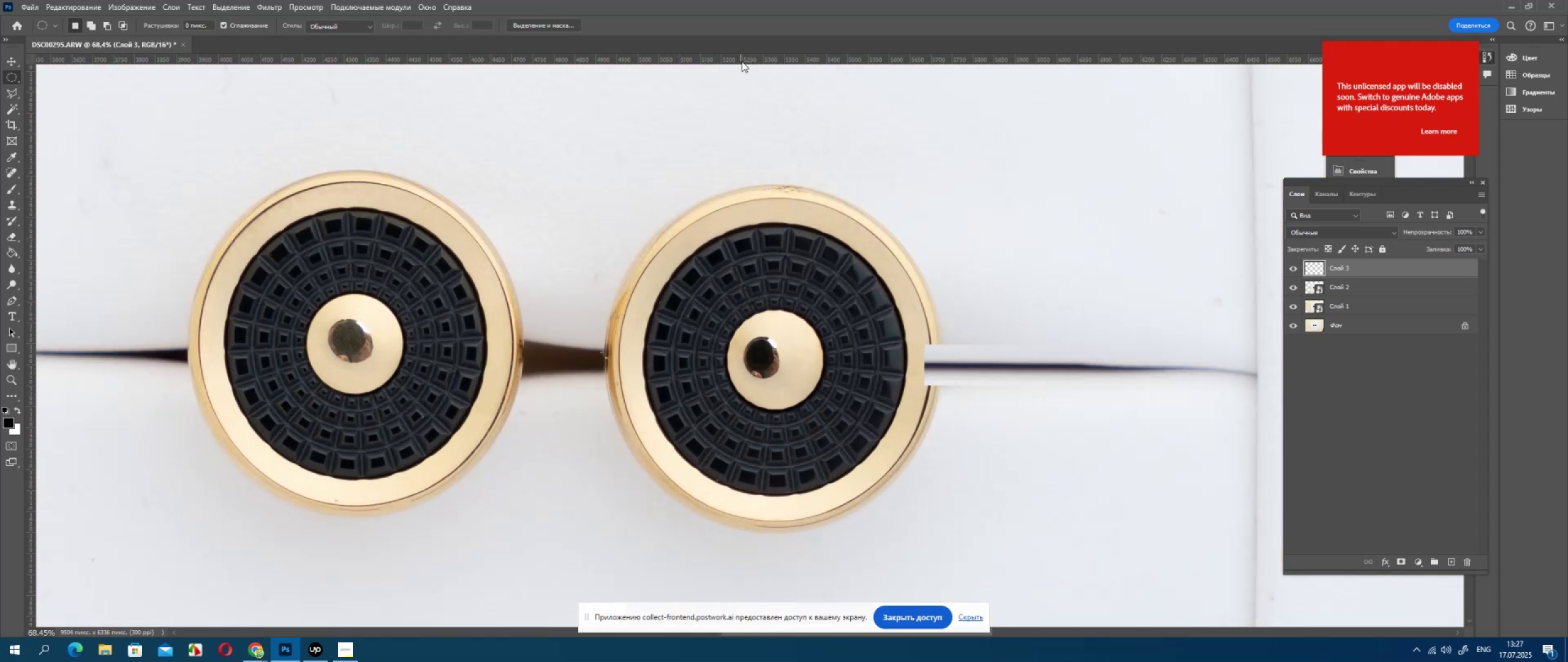 
left_click_drag(start_coordinate=[743, 61], to_coordinate=[744, 169])
 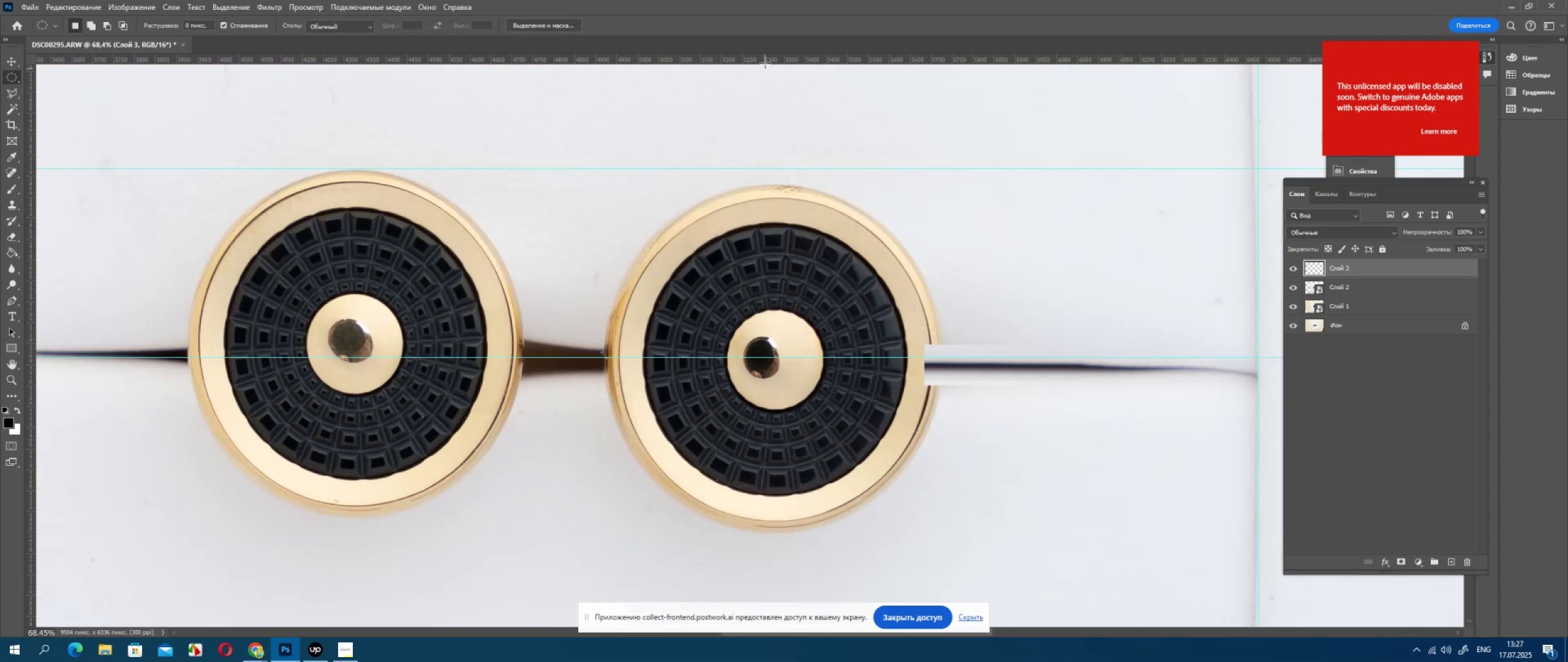 
left_click_drag(start_coordinate=[765, 59], to_coordinate=[768, 519])
 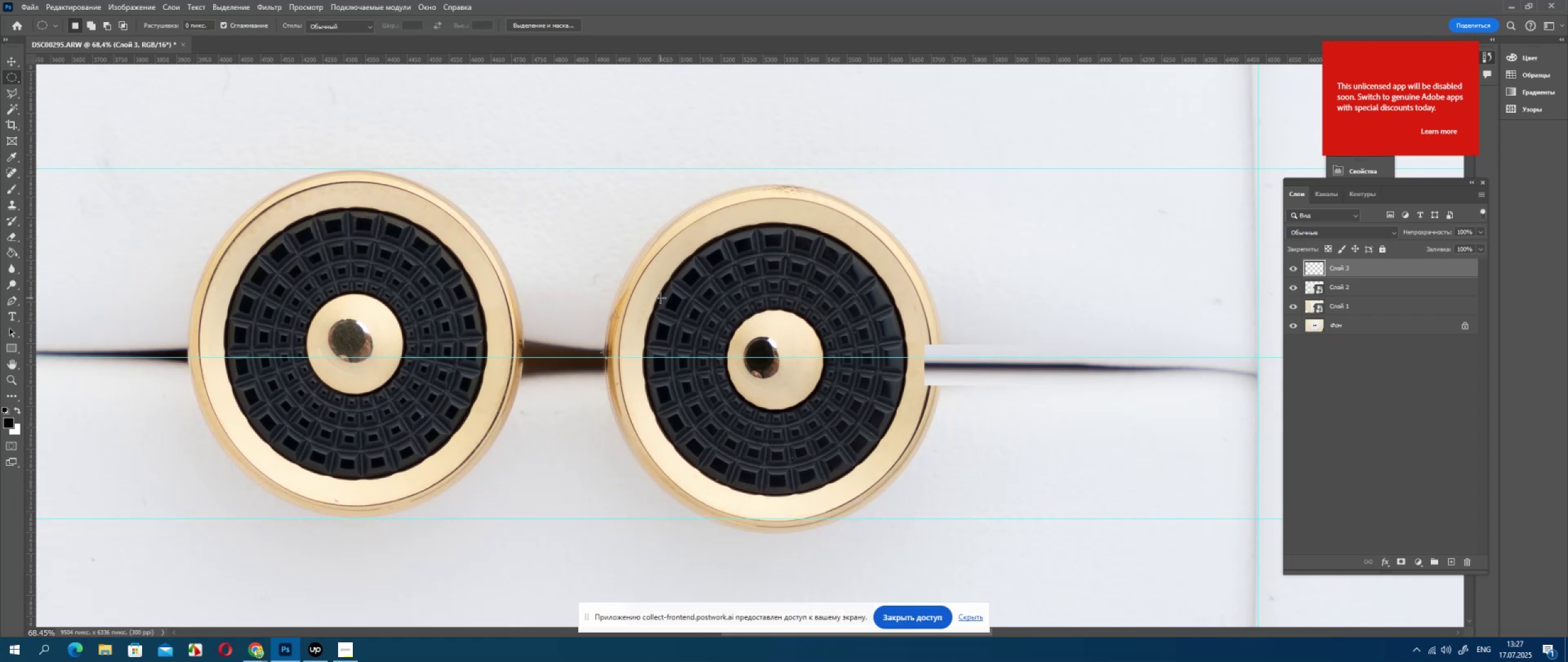 
wait(5.14)
 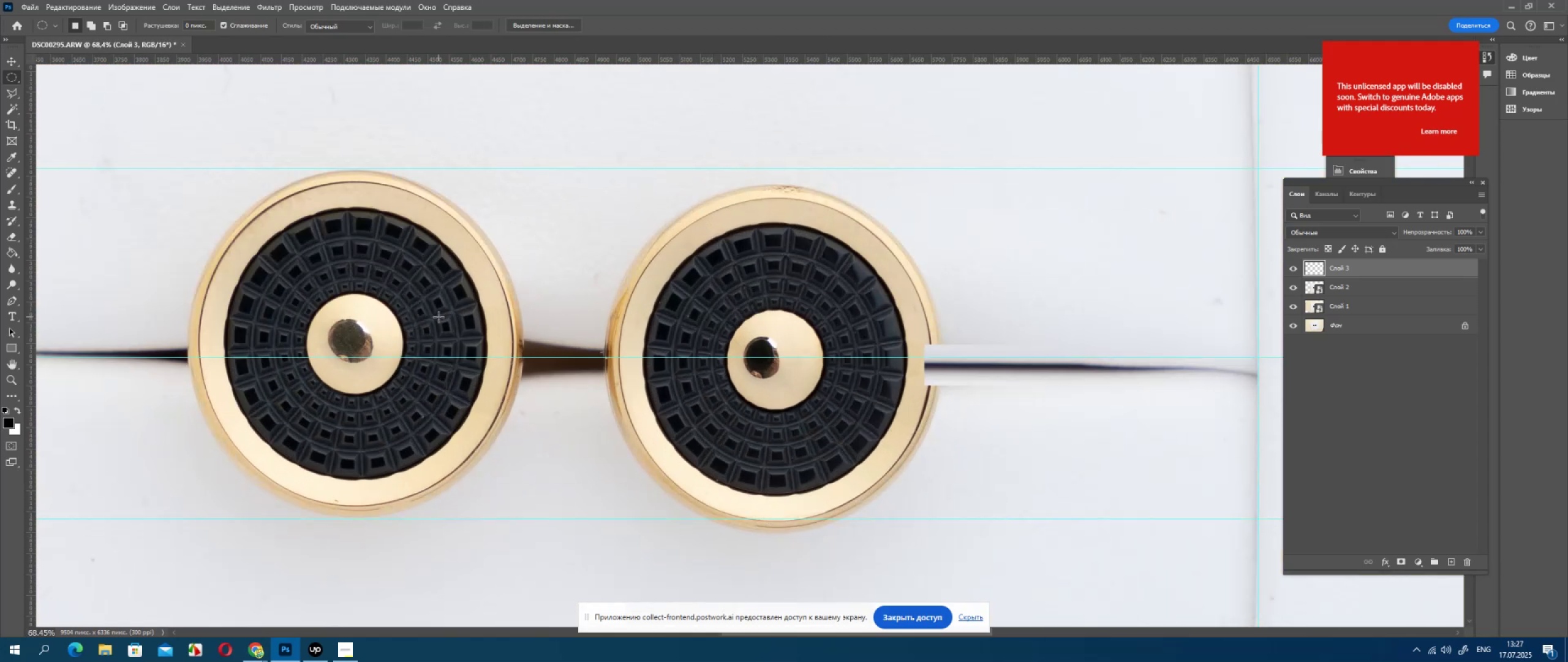 
left_click([1291, 270])
 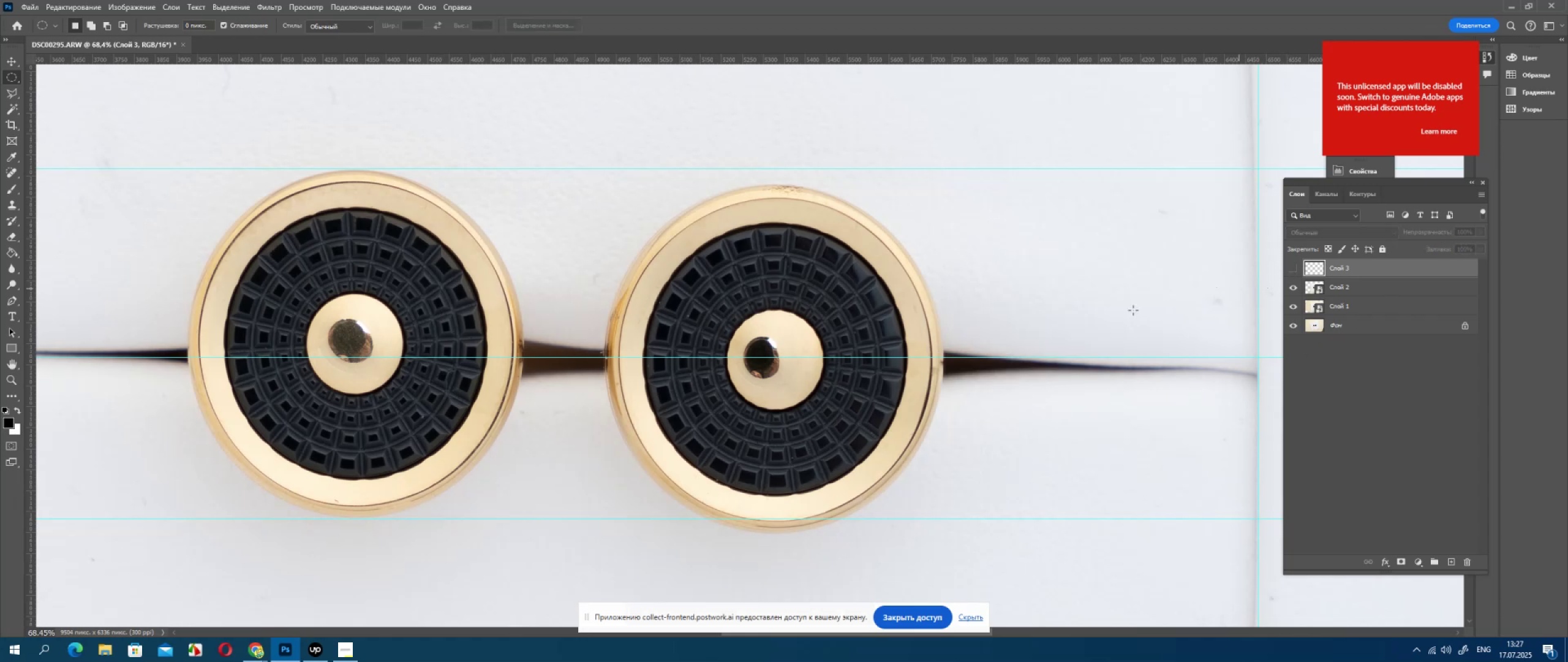 
hold_key(key=Space, duration=0.95)
 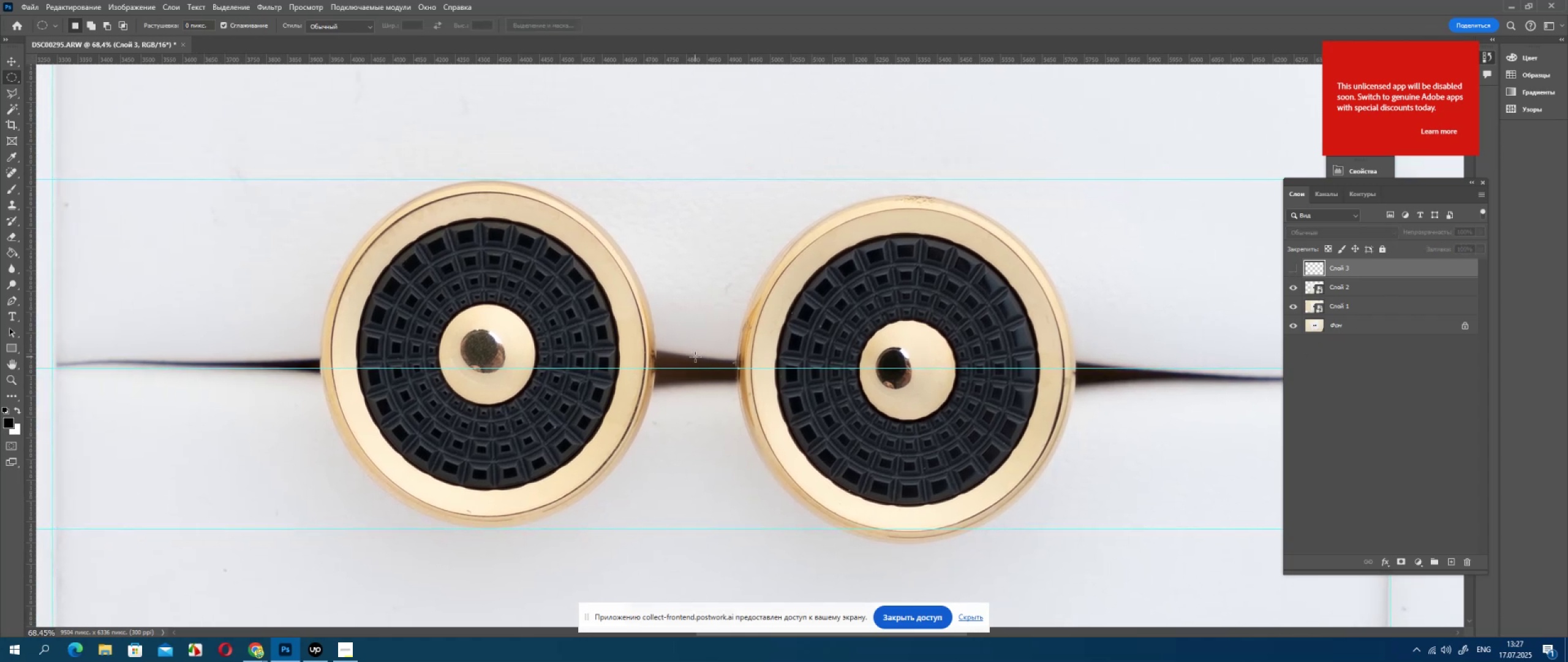 
left_click_drag(start_coordinate=[563, 346], to_coordinate=[695, 357])
 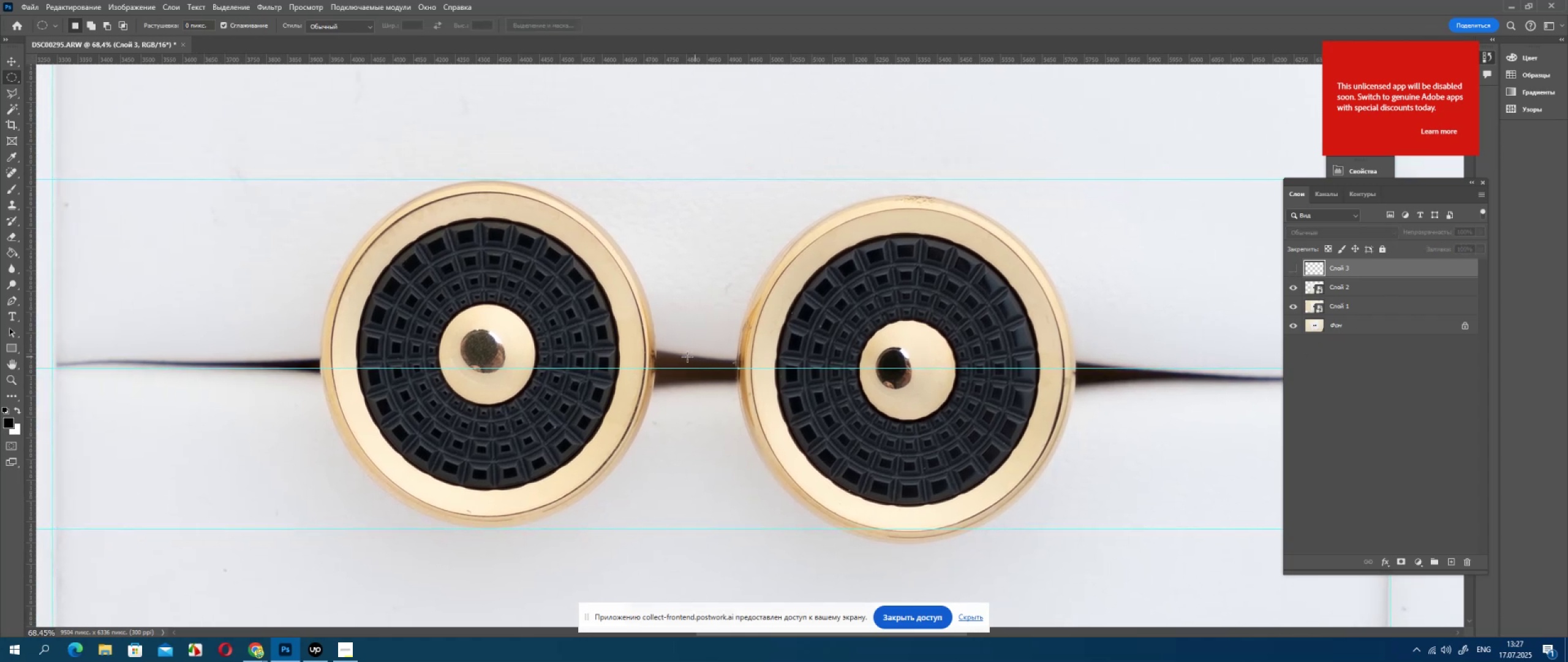 
key(Control+H)
 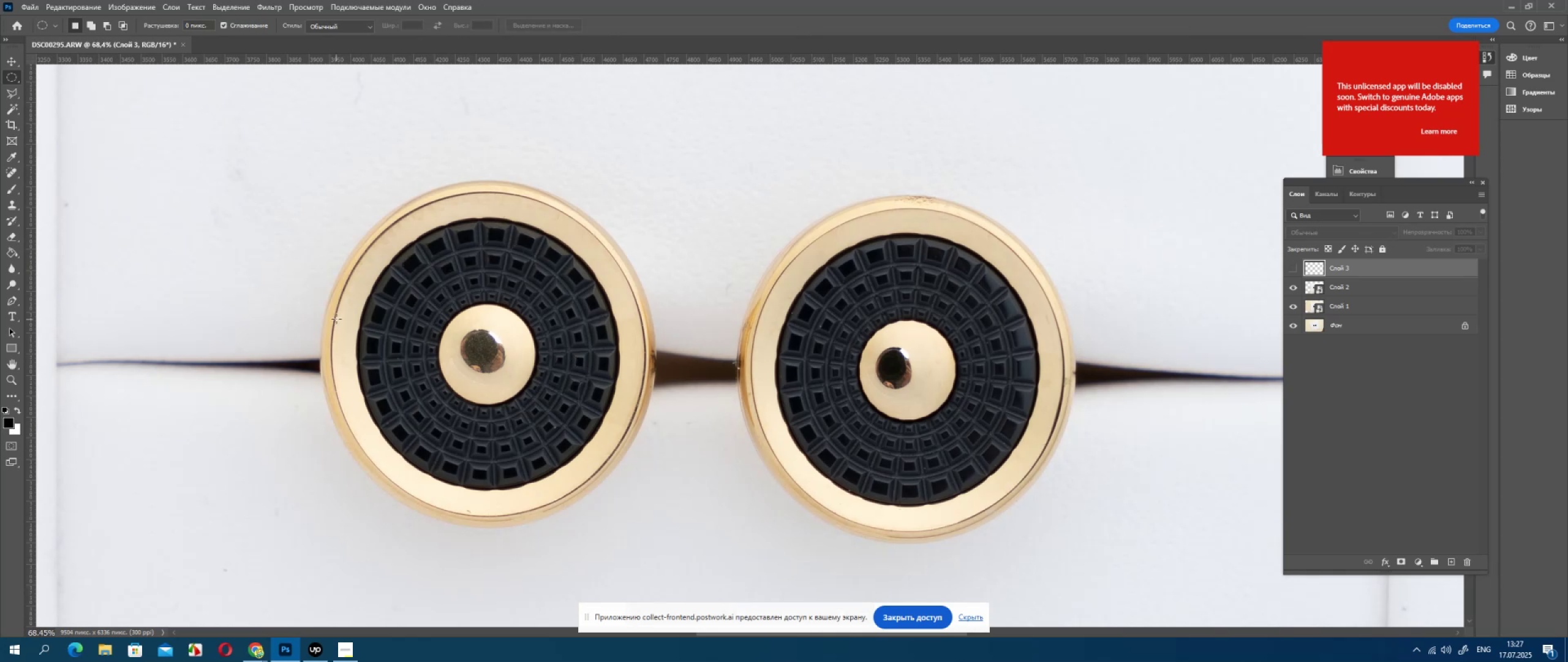 
hold_key(key=AltLeft, duration=0.5)
scroll: coordinate [470, 352], scroll_direction: up, amount: 11.0
 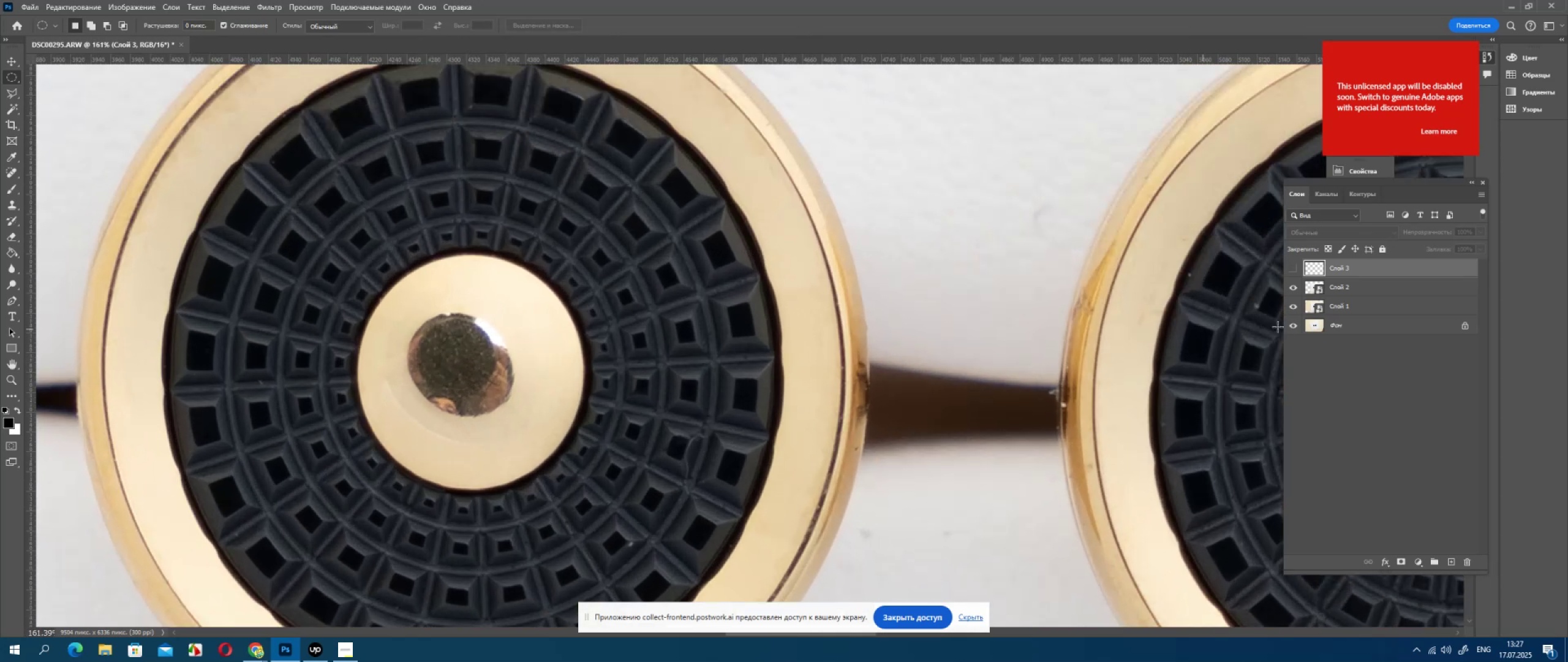 
hold_key(key=AltLeft, duration=0.46)
 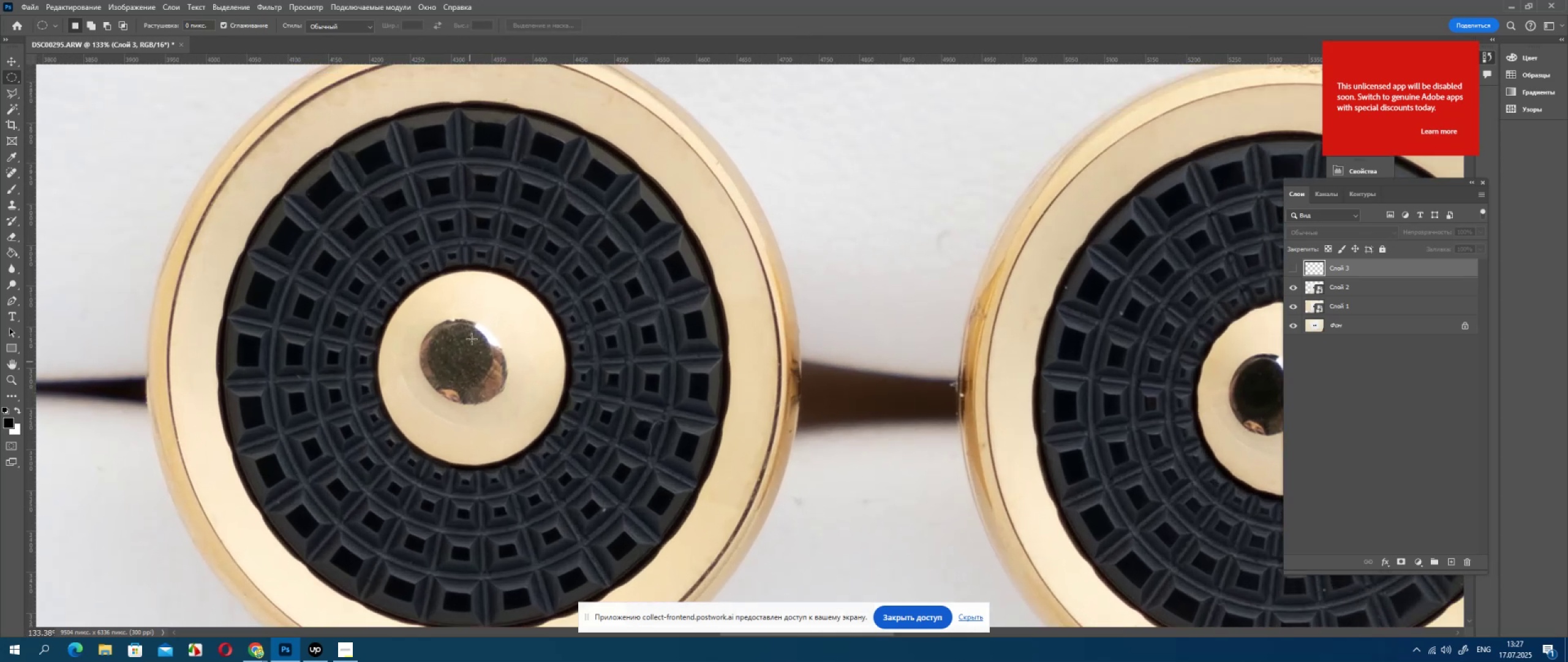 
key(Alt+AltLeft)
 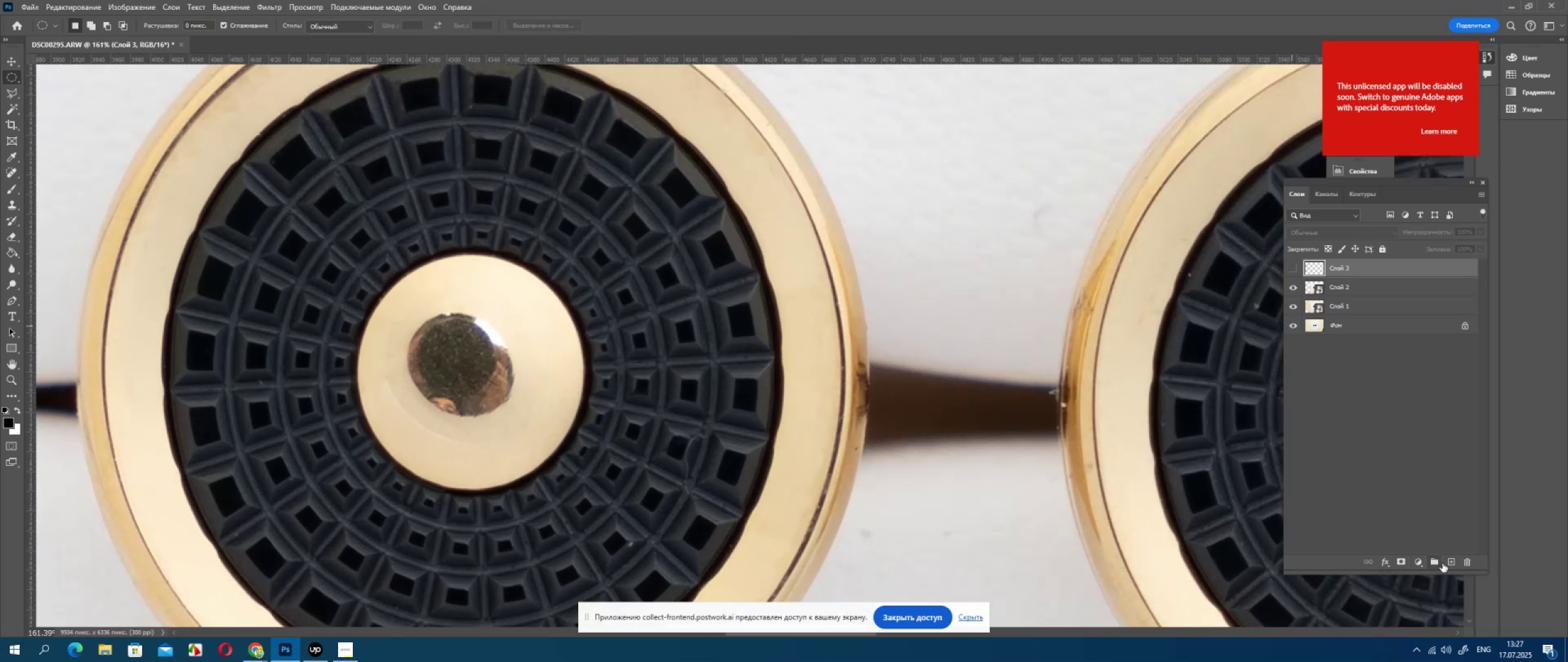 
left_click([1448, 563])
 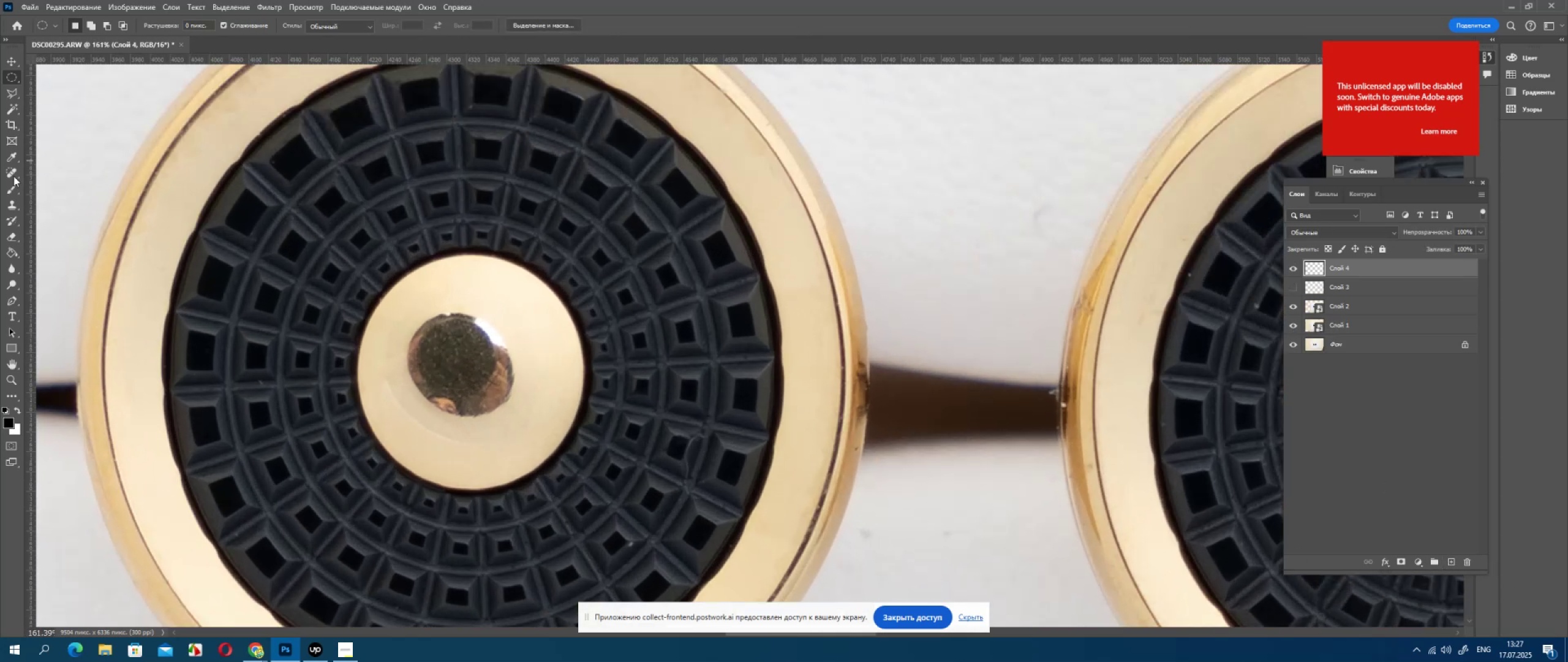 
right_click([13, 182])
 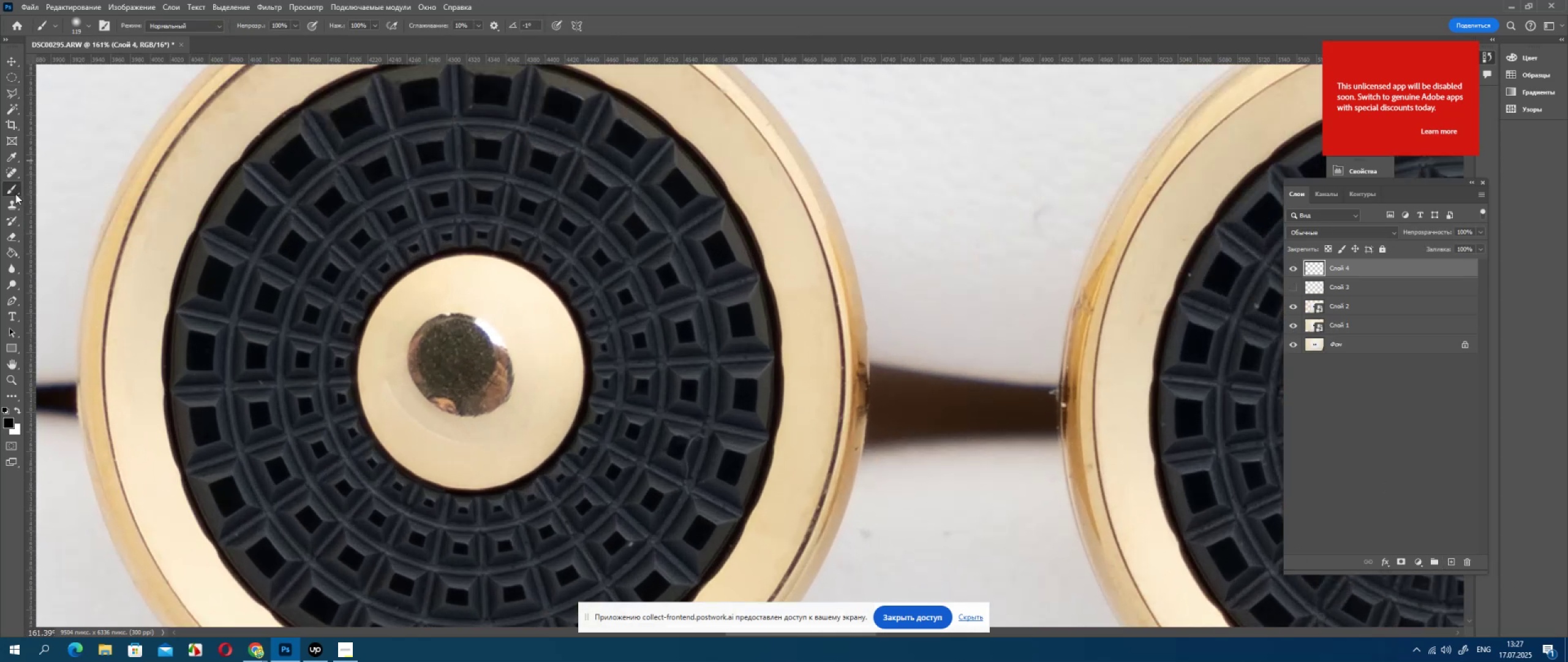 
double_click([15, 194])
 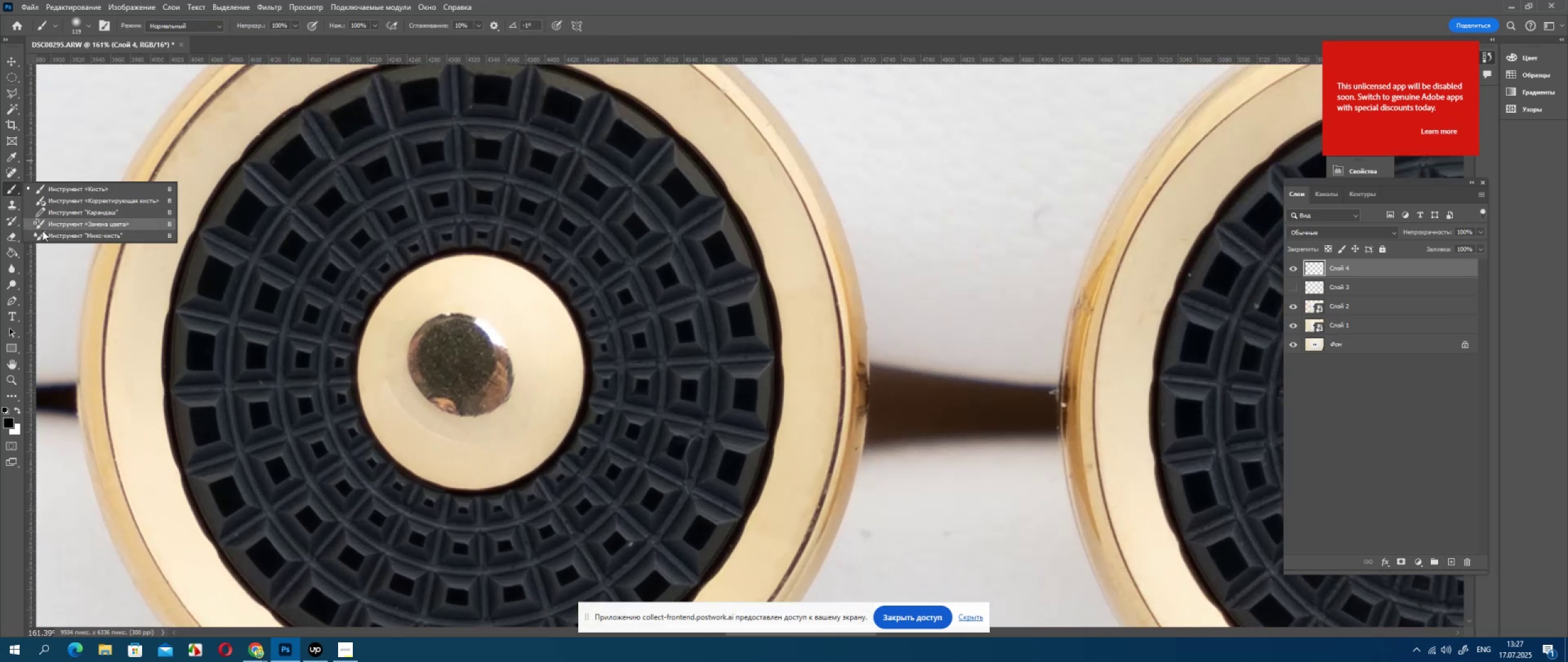 
left_click([43, 233])
 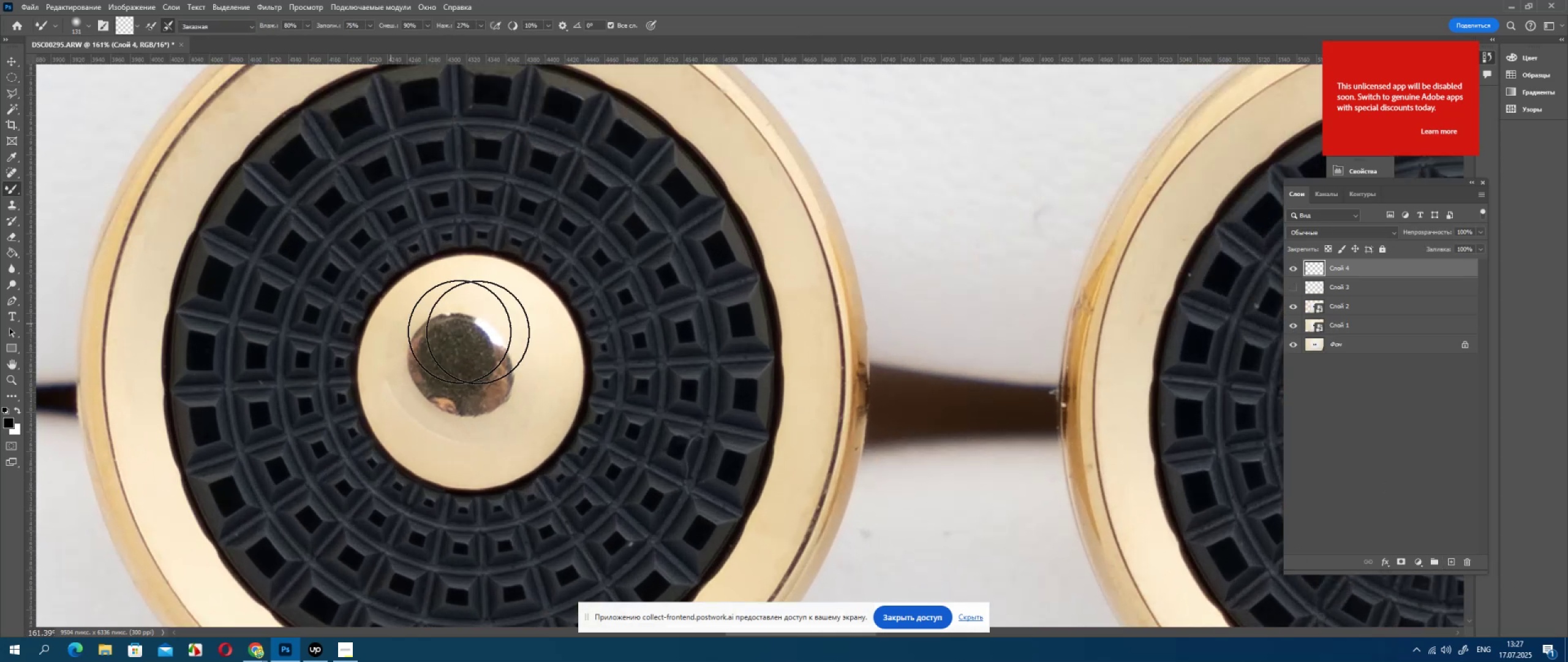 
hold_key(key=AltLeft, duration=1.04)
 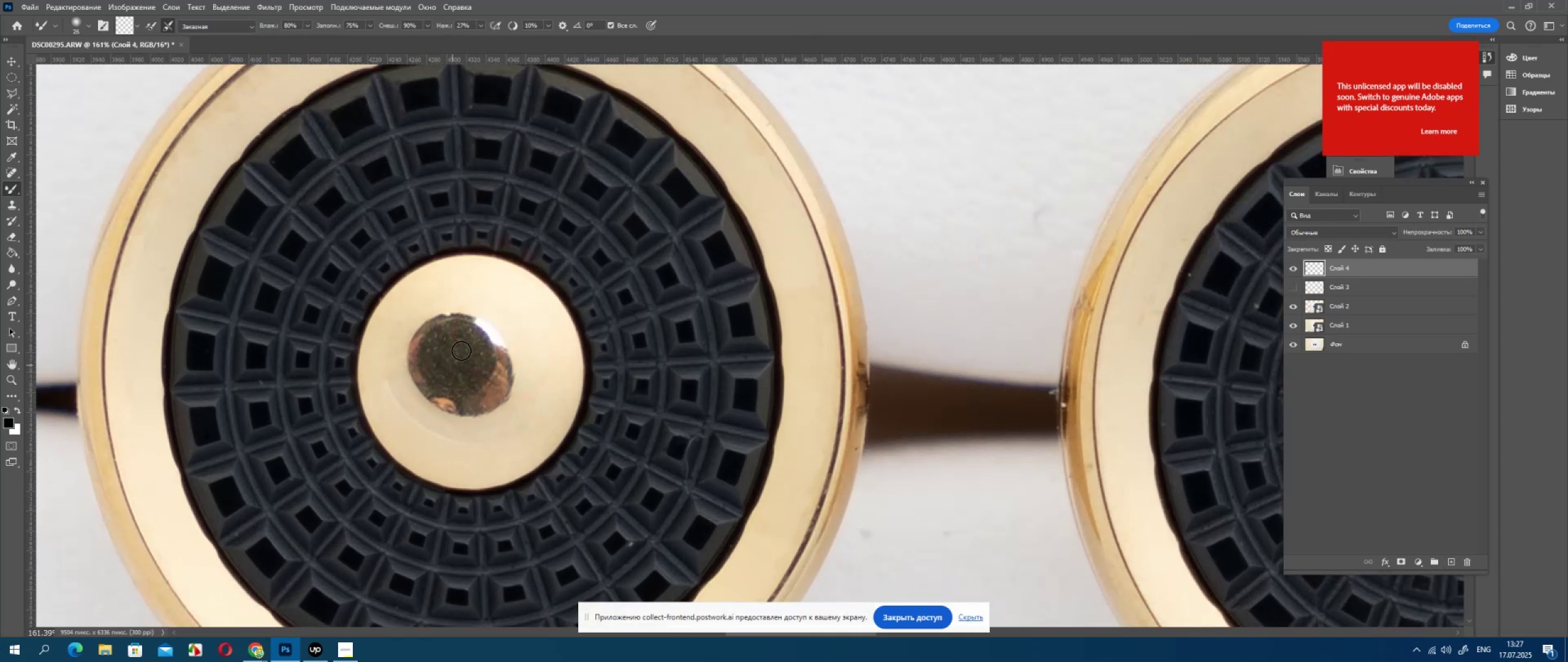 
hold_key(key=AltLeft, duration=0.39)
 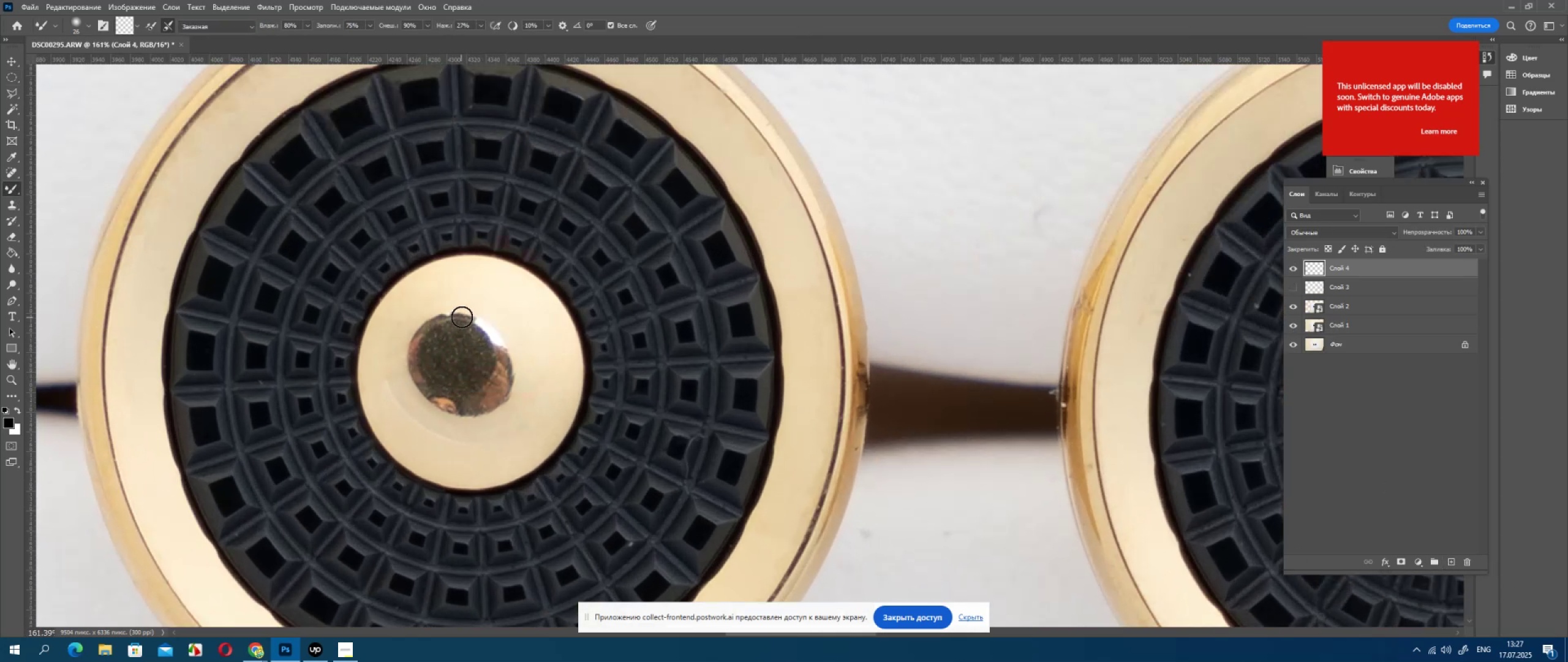 
left_click_drag(start_coordinate=[462, 316], to_coordinate=[446, 348])
 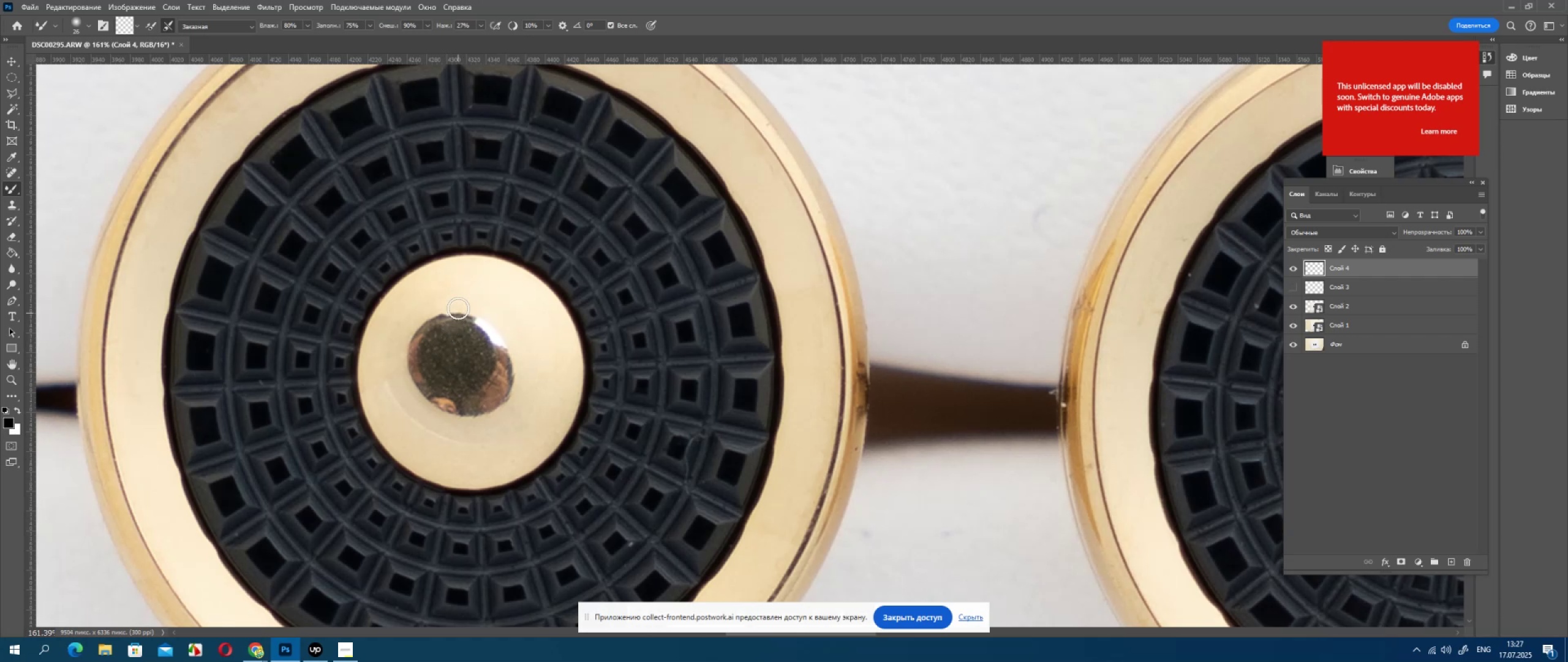 
left_click_drag(start_coordinate=[458, 308], to_coordinate=[443, 340])
 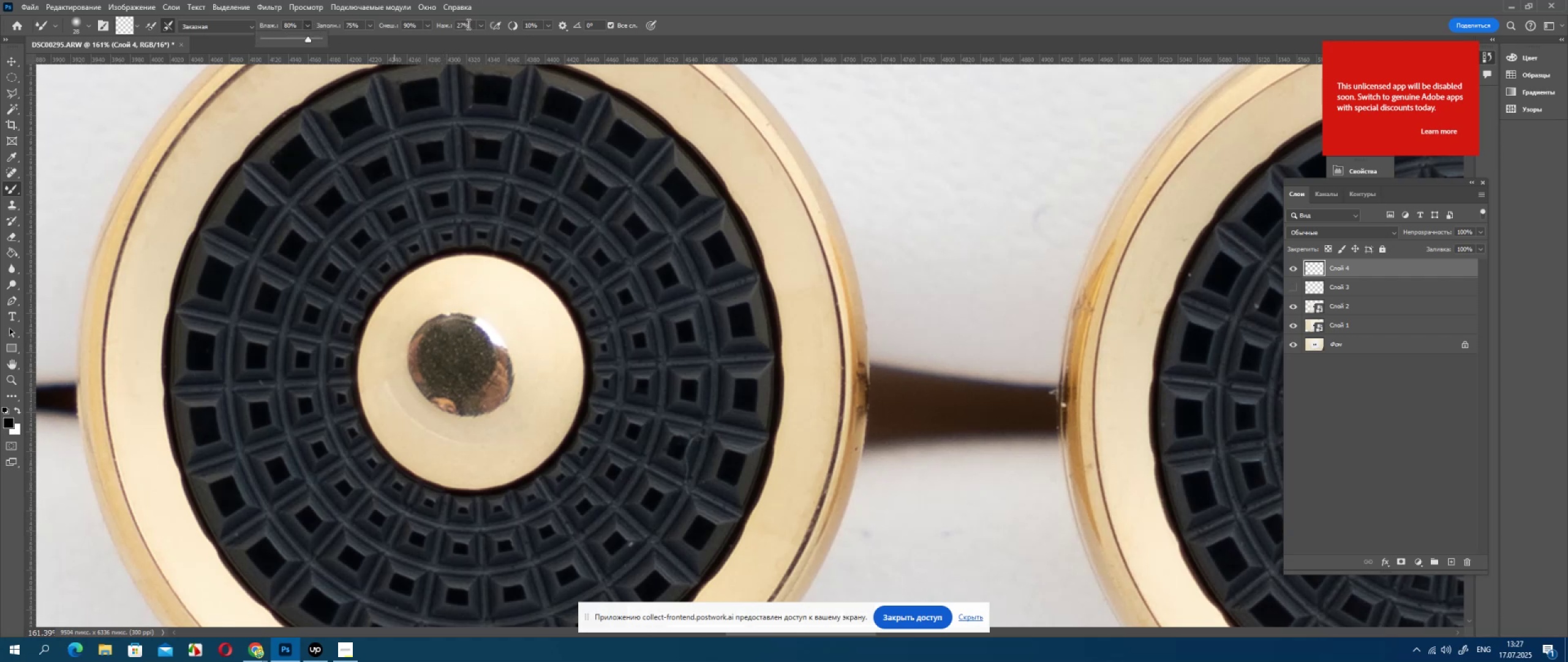 
left_click([482, 28])
 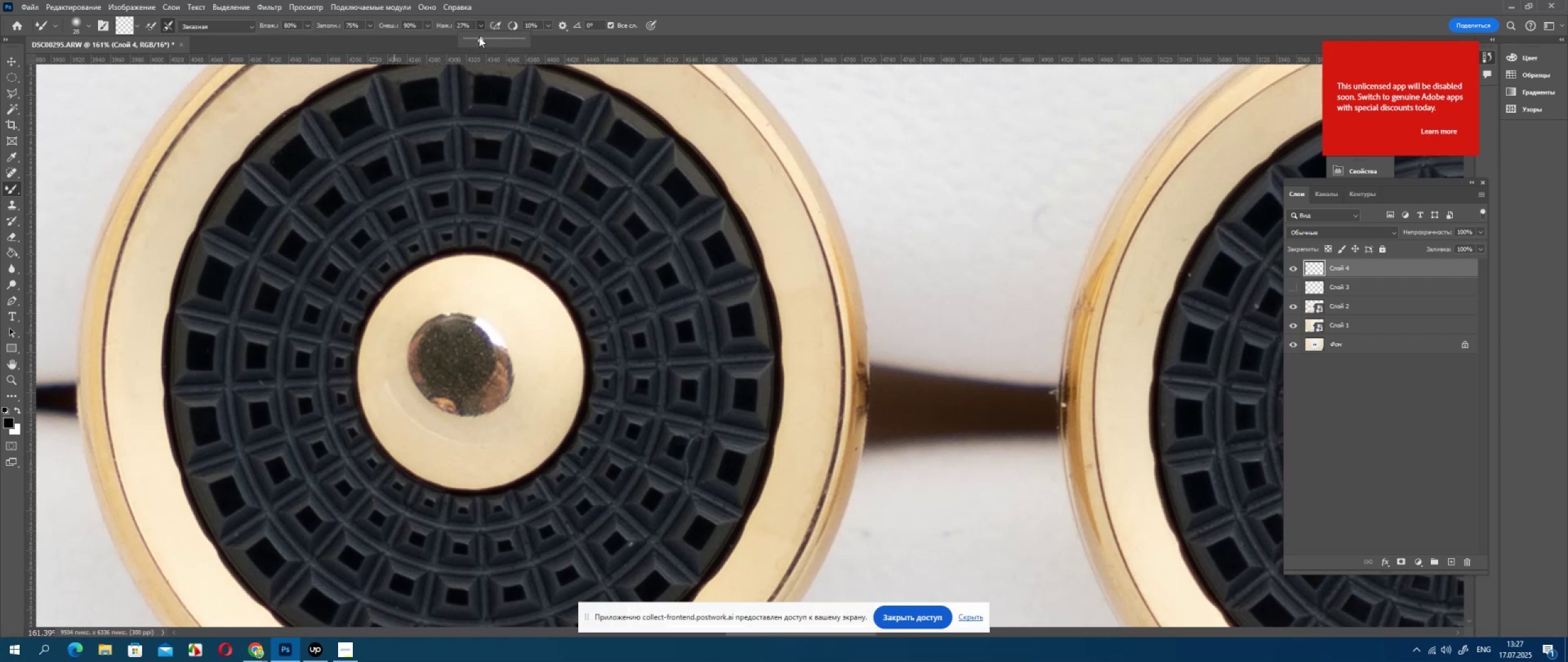 
left_click_drag(start_coordinate=[479, 38], to_coordinate=[647, 82])
 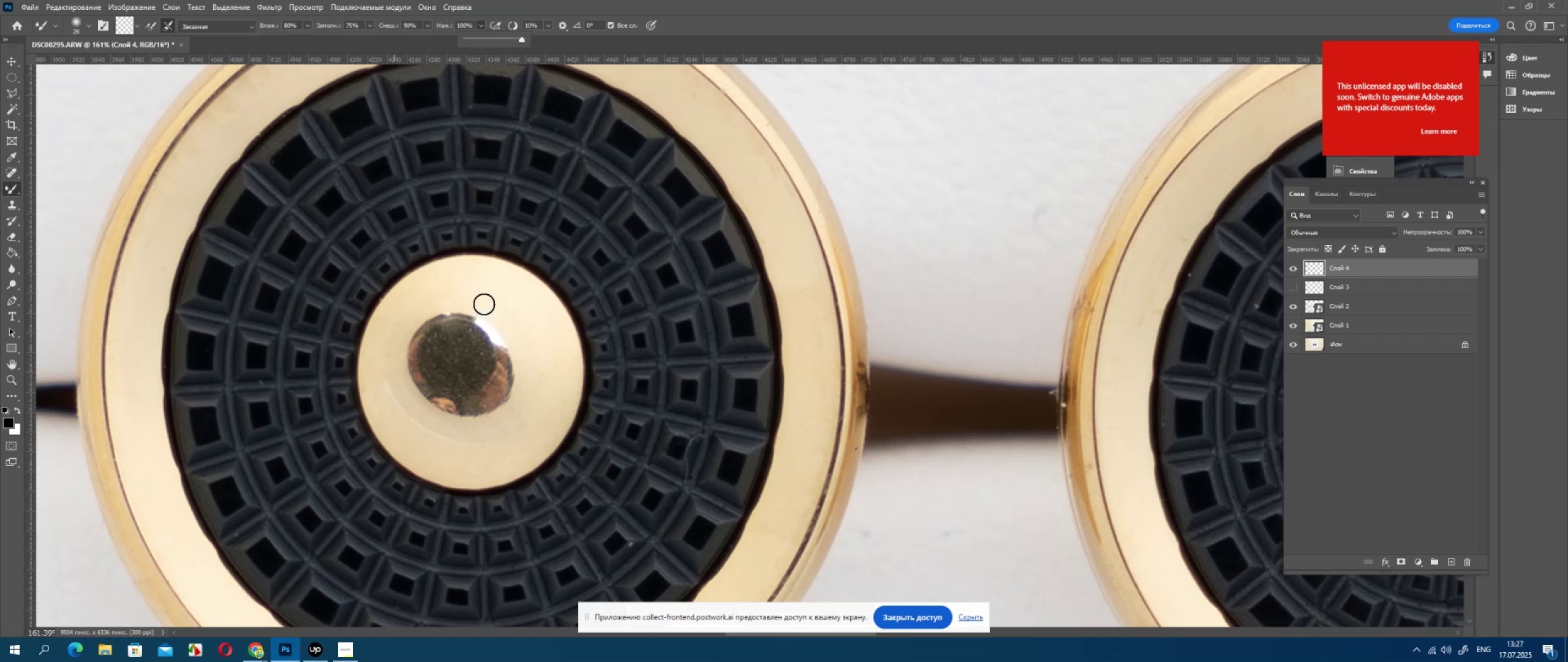 
left_click_drag(start_coordinate=[462, 305], to_coordinate=[456, 392])
 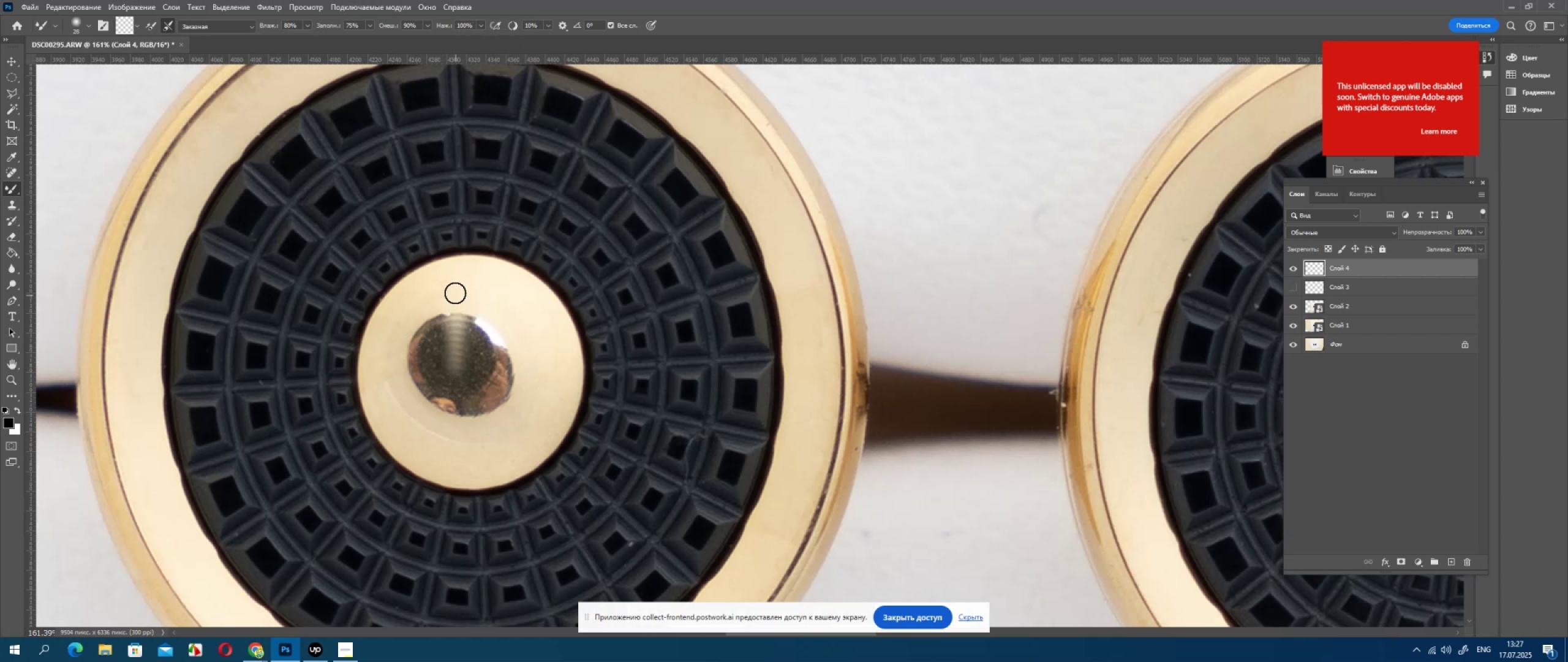 
left_click_drag(start_coordinate=[454, 293], to_coordinate=[443, 361])
 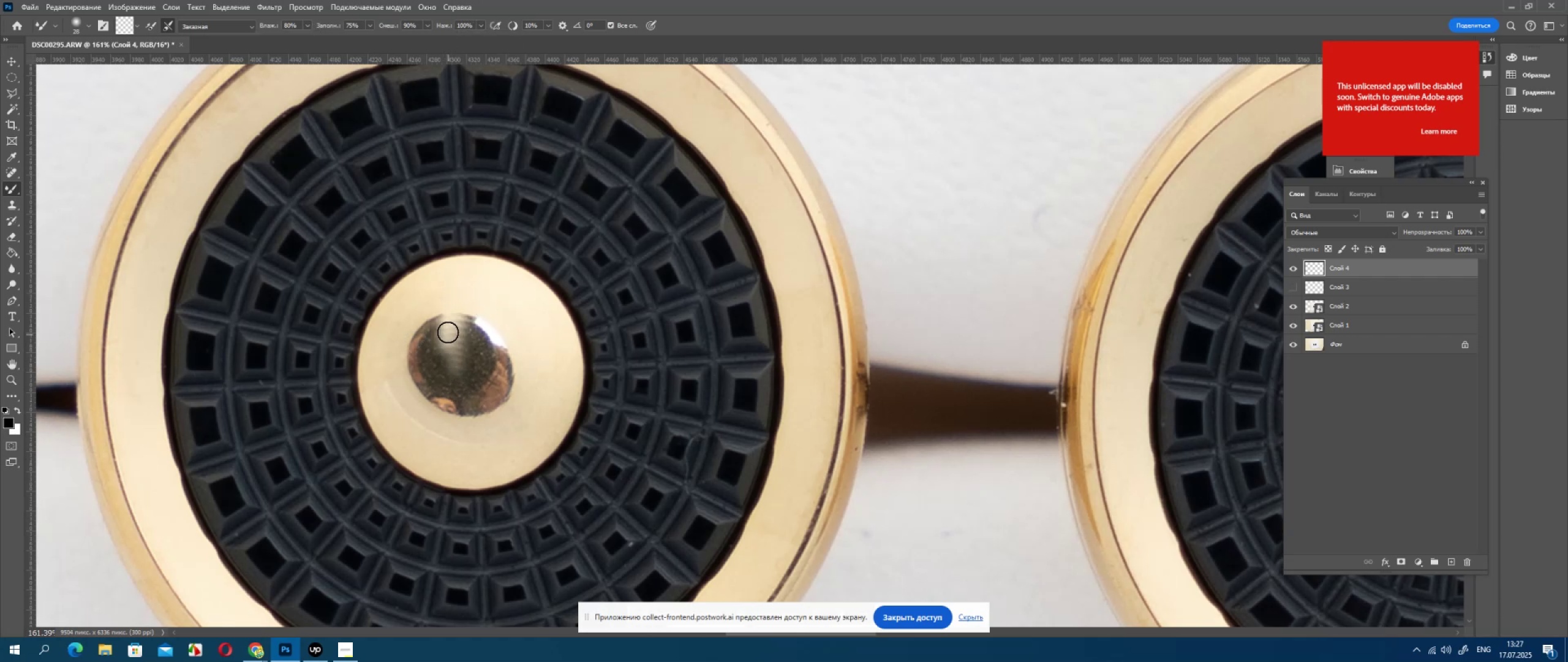 
left_click_drag(start_coordinate=[448, 332], to_coordinate=[437, 403])
 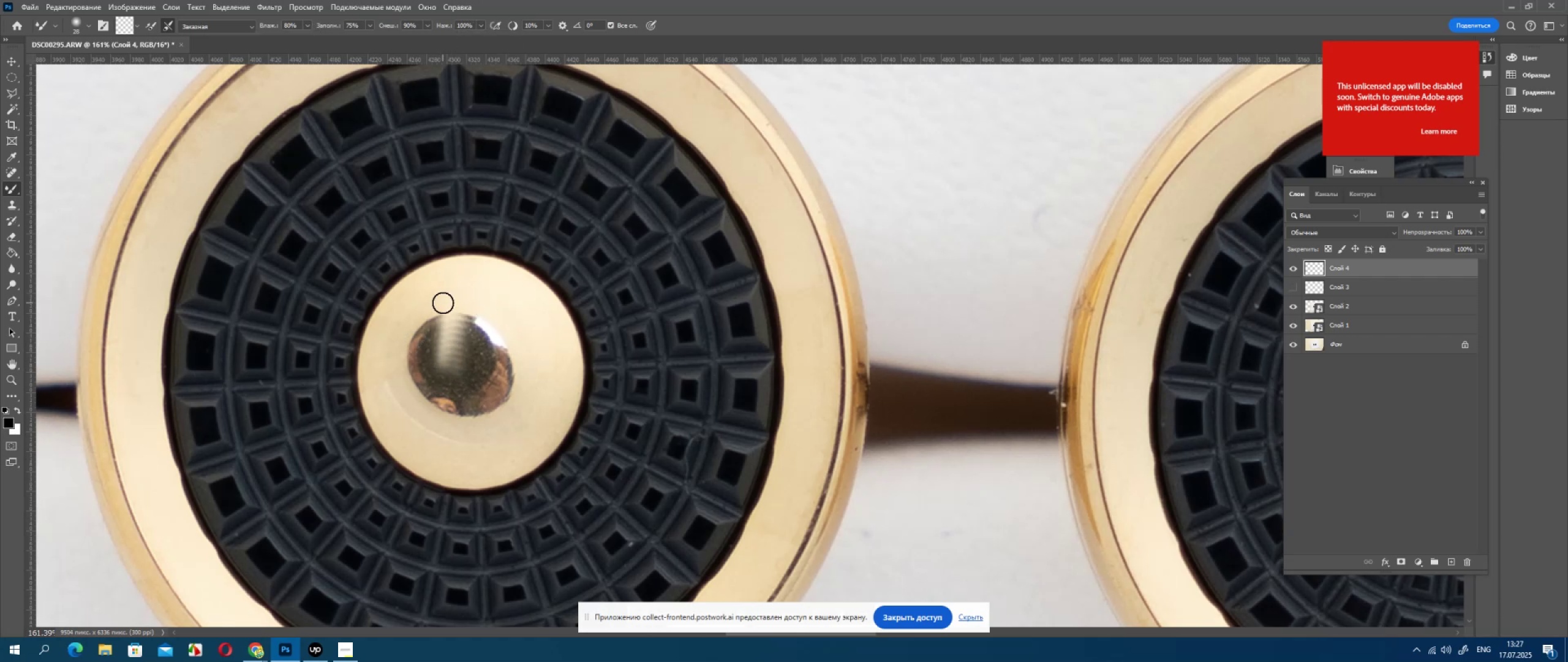 
left_click_drag(start_coordinate=[441, 304], to_coordinate=[437, 343])
 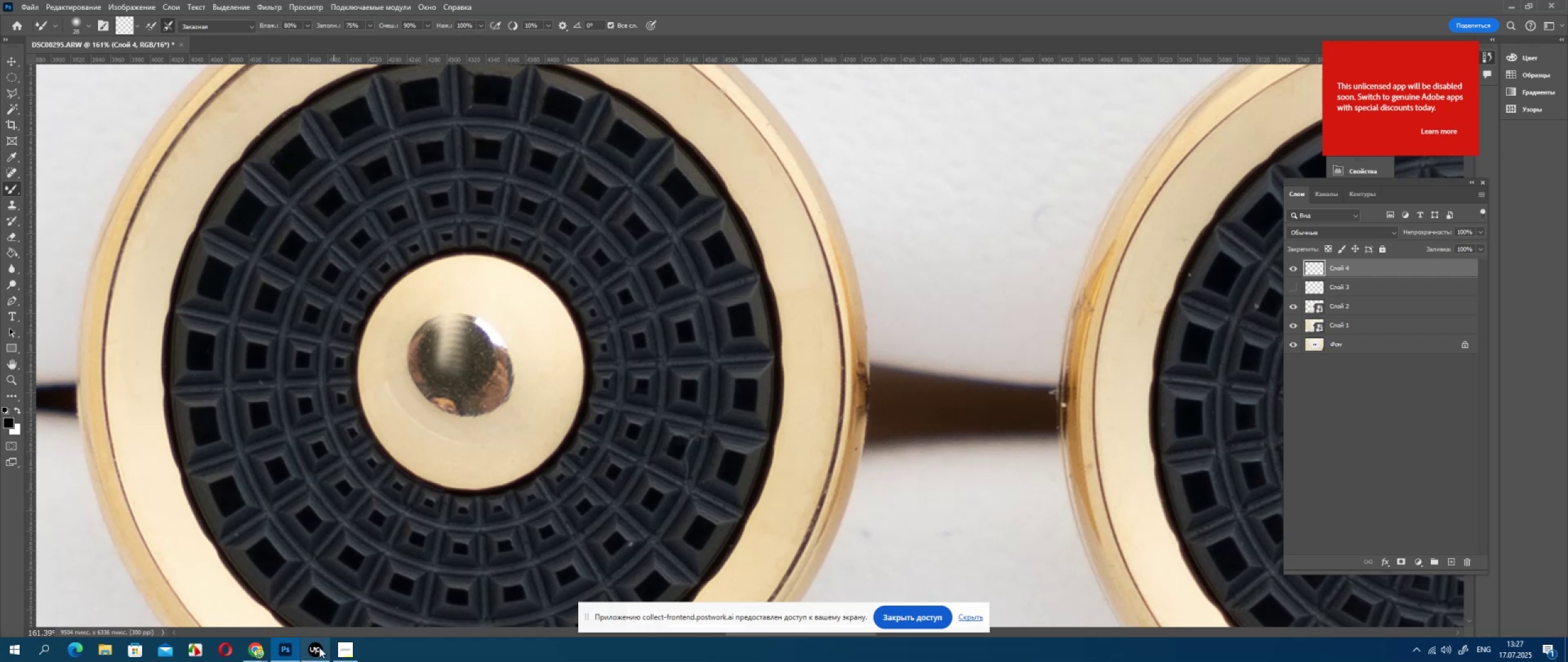 
left_click([317, 648])
 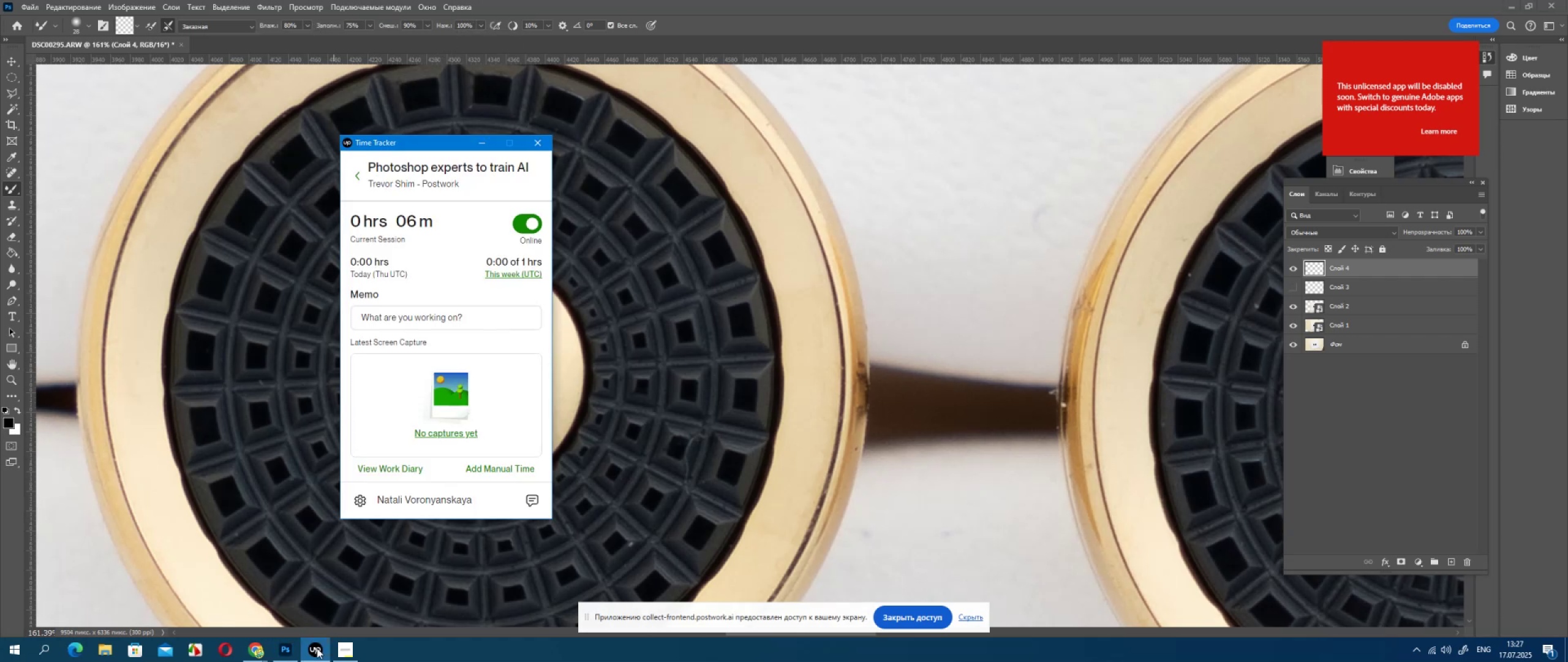 
left_click([317, 648])
 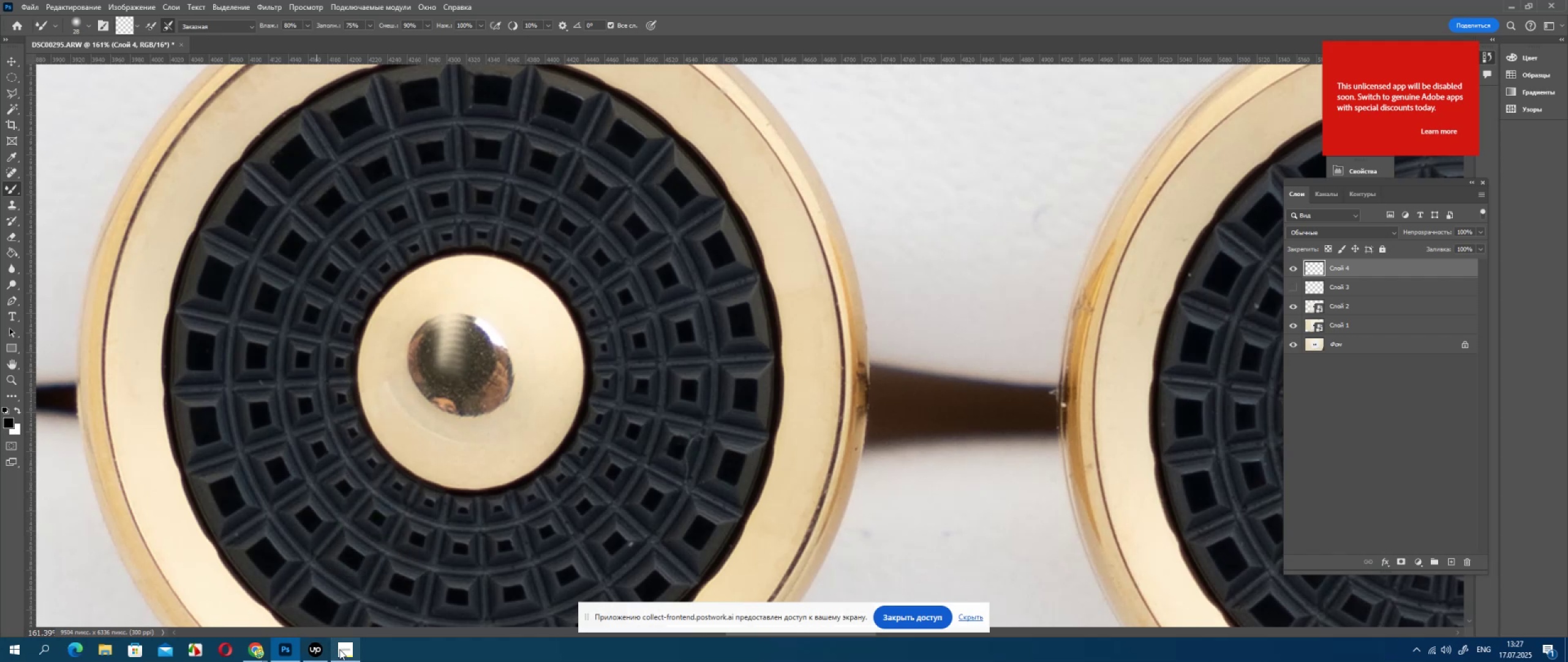 
left_click([340, 649])
 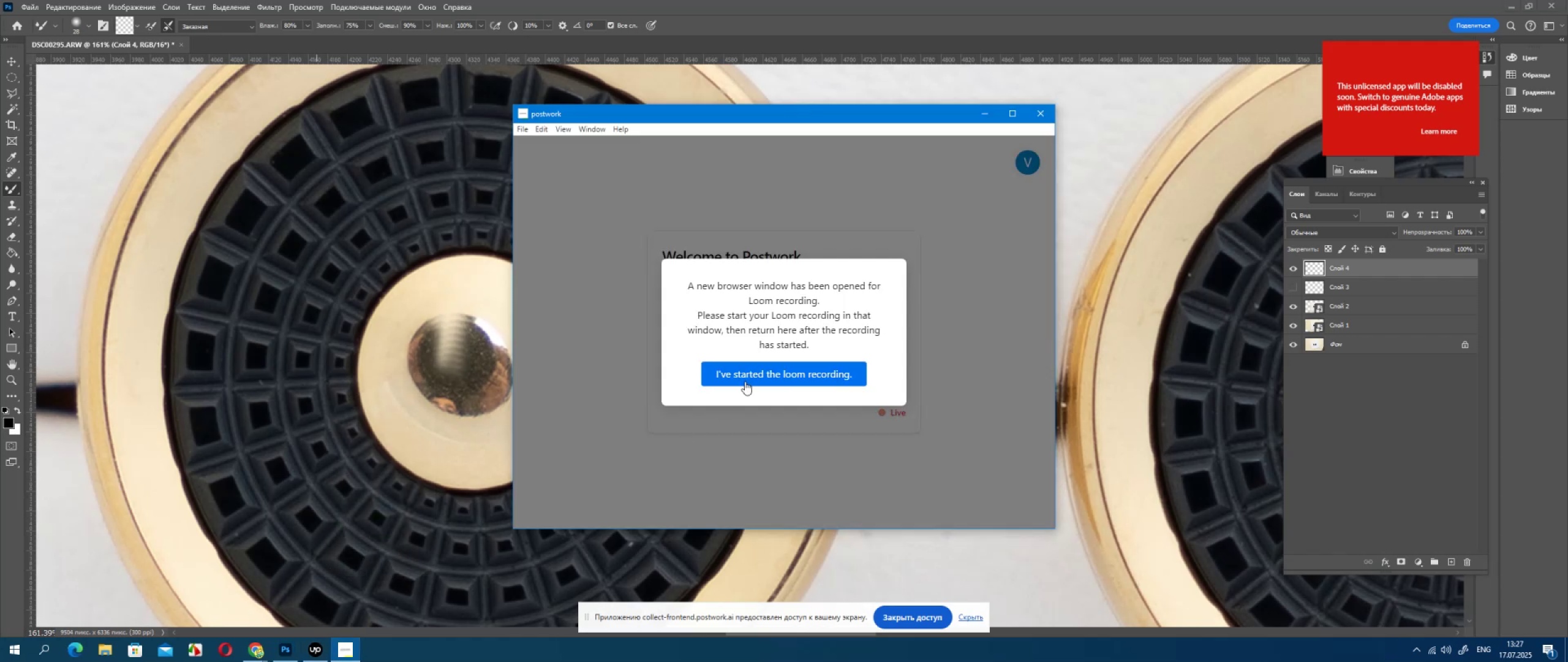 
left_click([770, 373])
 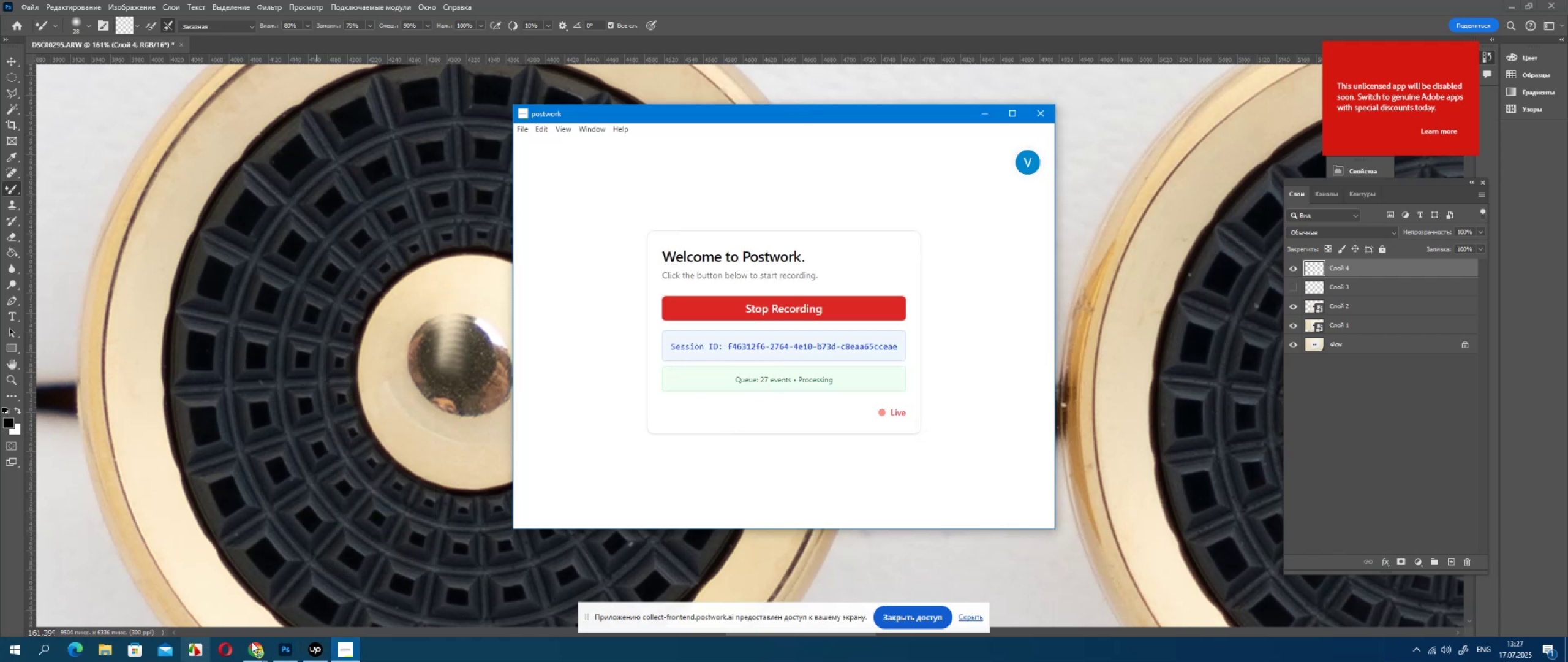 
left_click([254, 650])
 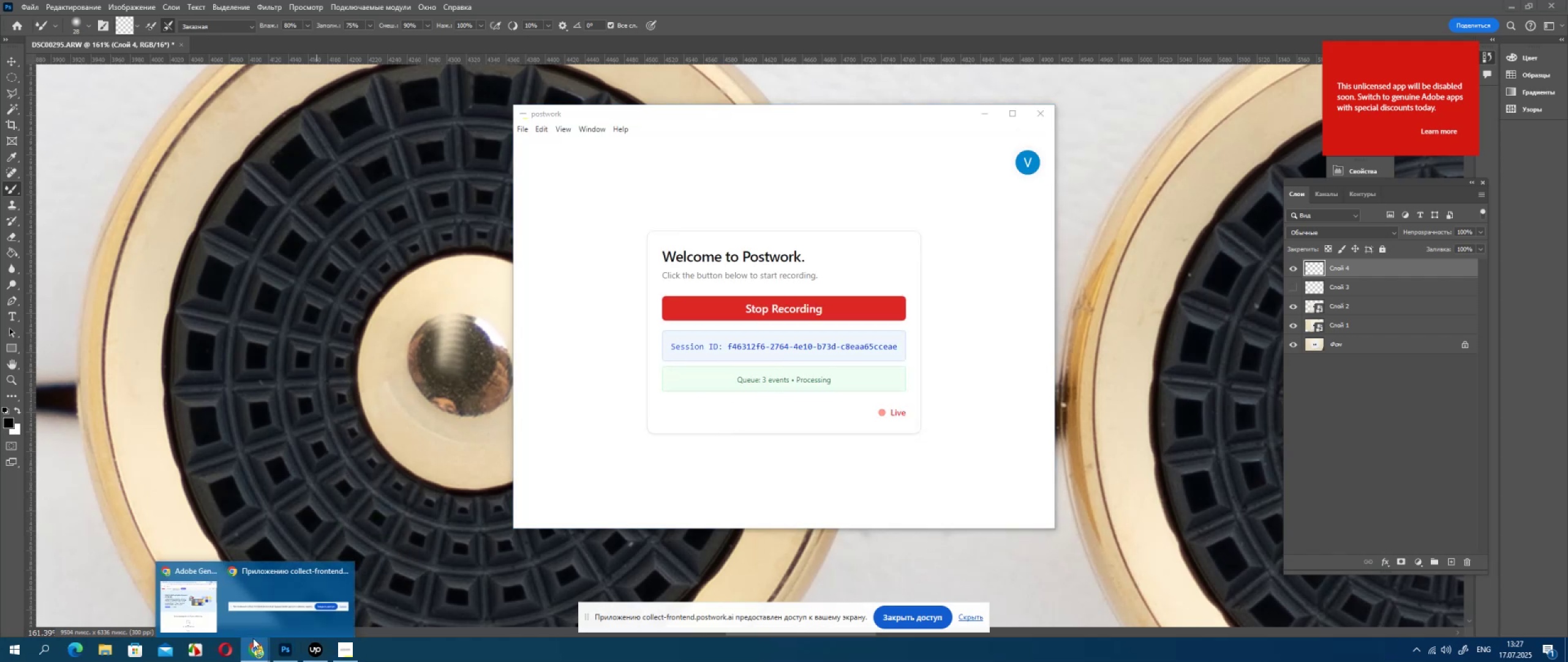 
left_click([266, 625])
 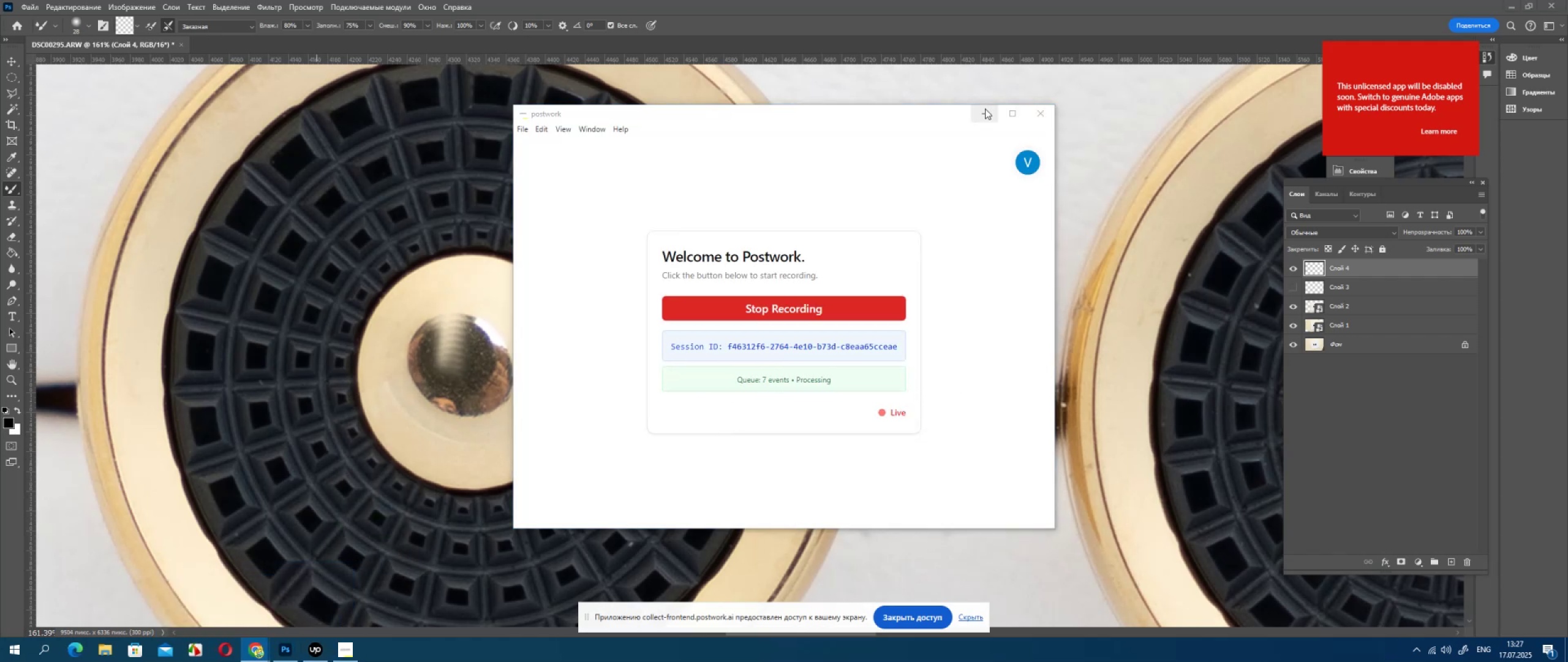 
left_click([979, 108])
 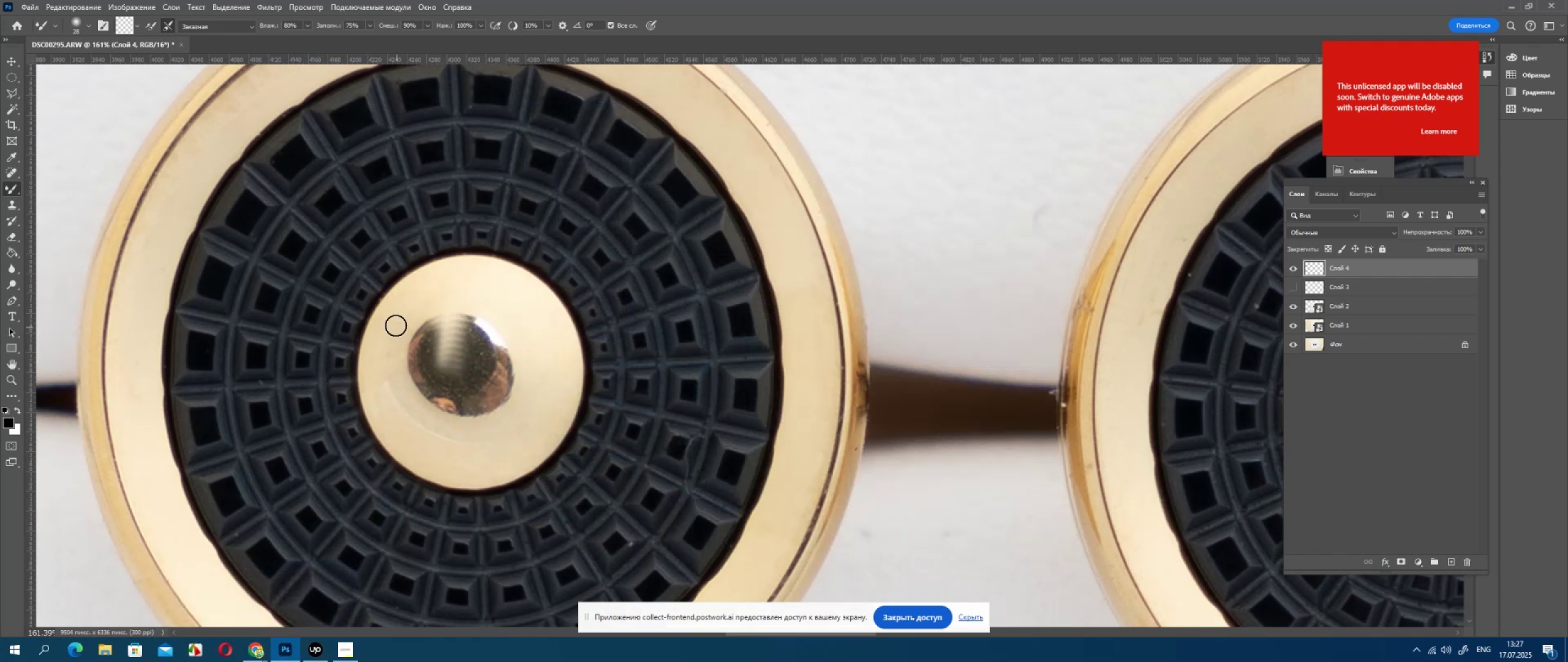 
left_click_drag(start_coordinate=[428, 308], to_coordinate=[429, 351])
 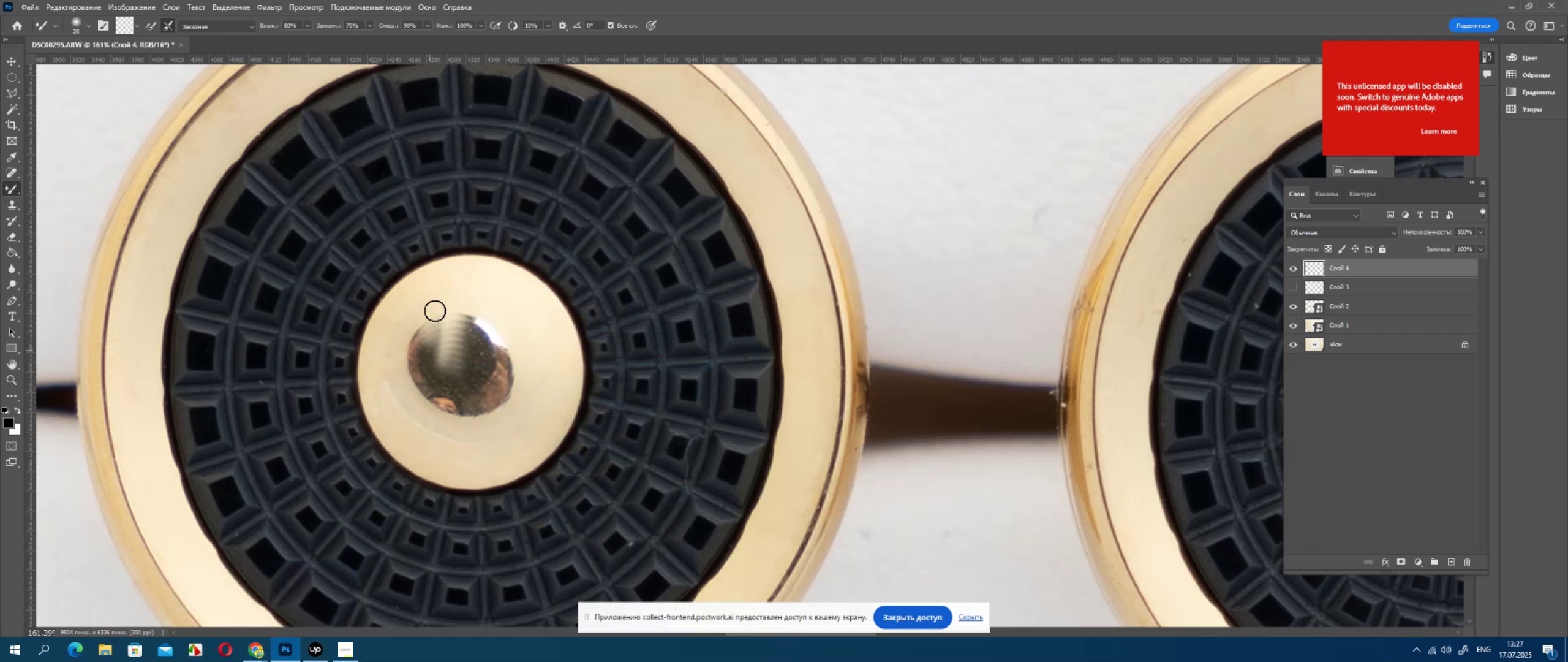 
left_click_drag(start_coordinate=[435, 310], to_coordinate=[431, 349])
 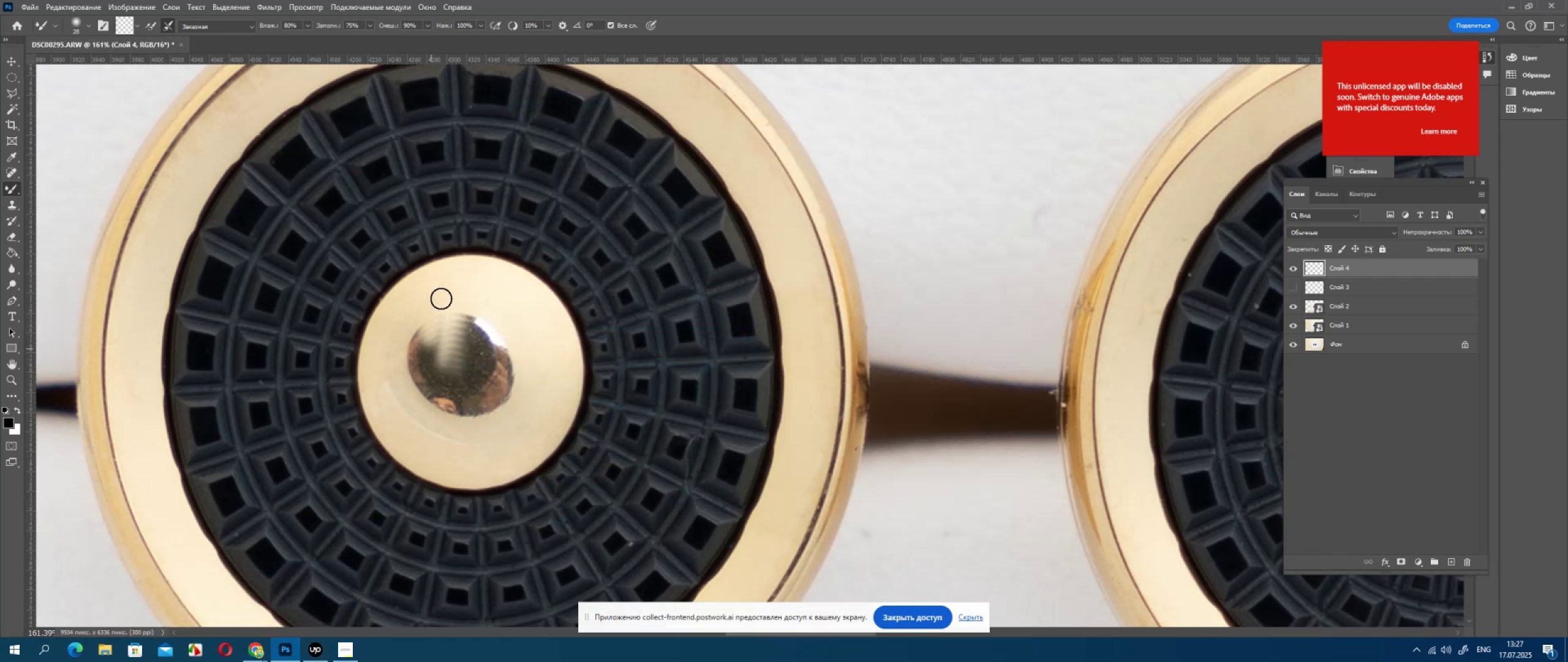 
left_click_drag(start_coordinate=[441, 299], to_coordinate=[440, 335])
 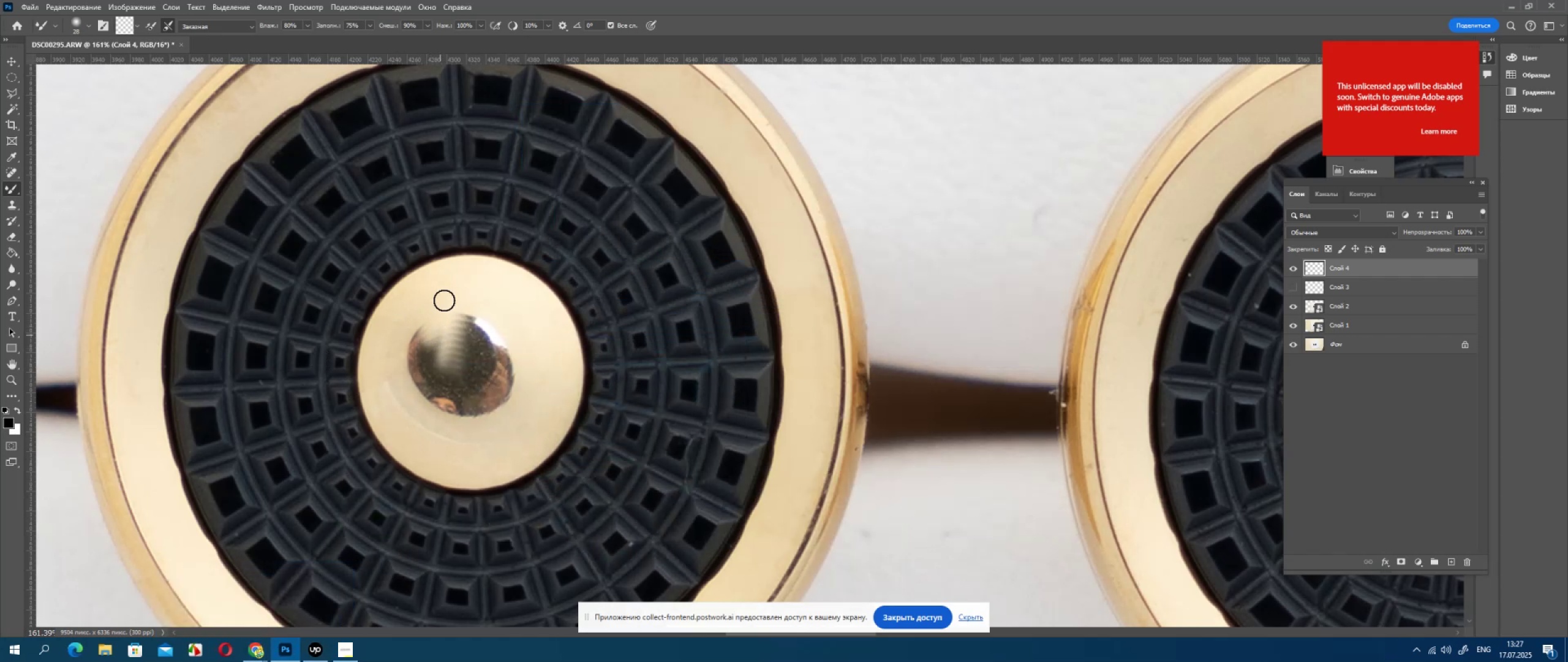 
left_click_drag(start_coordinate=[444, 303], to_coordinate=[437, 345])
 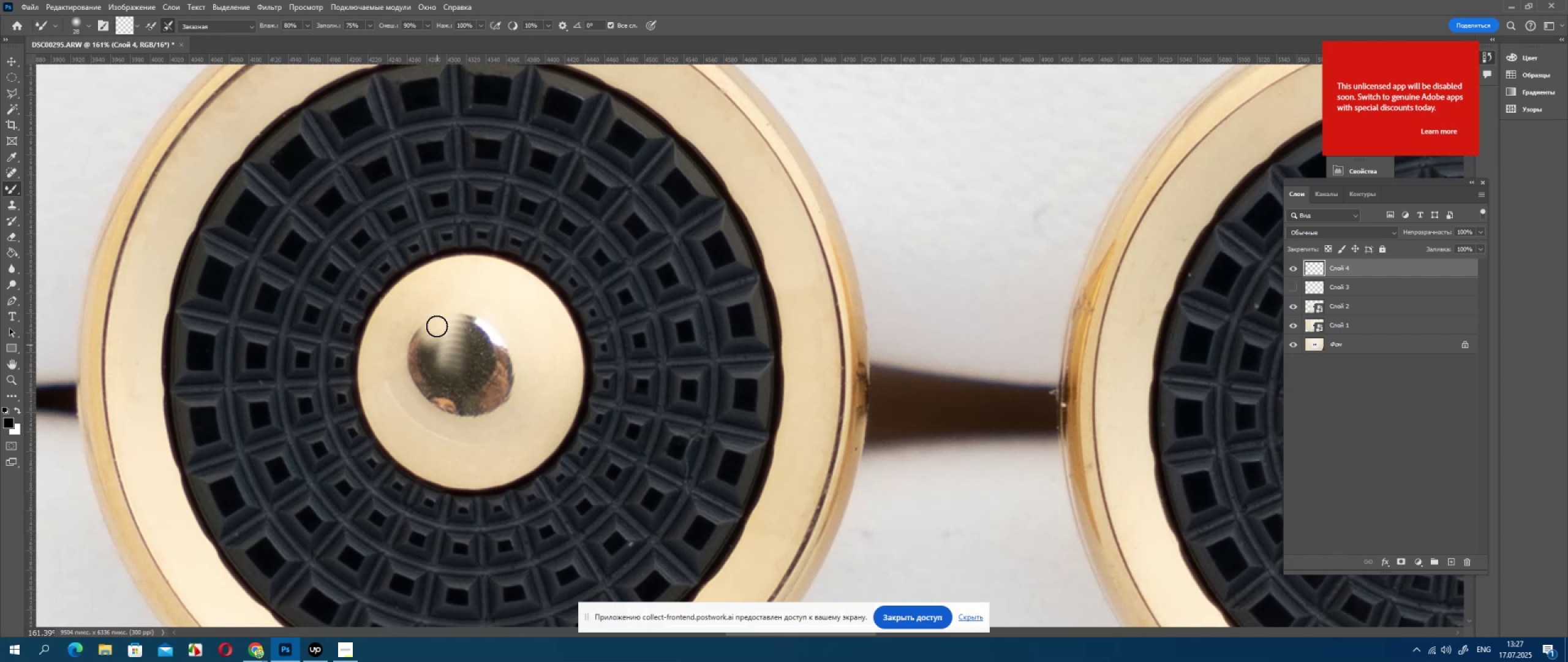 
left_click_drag(start_coordinate=[435, 334], to_coordinate=[431, 346])
 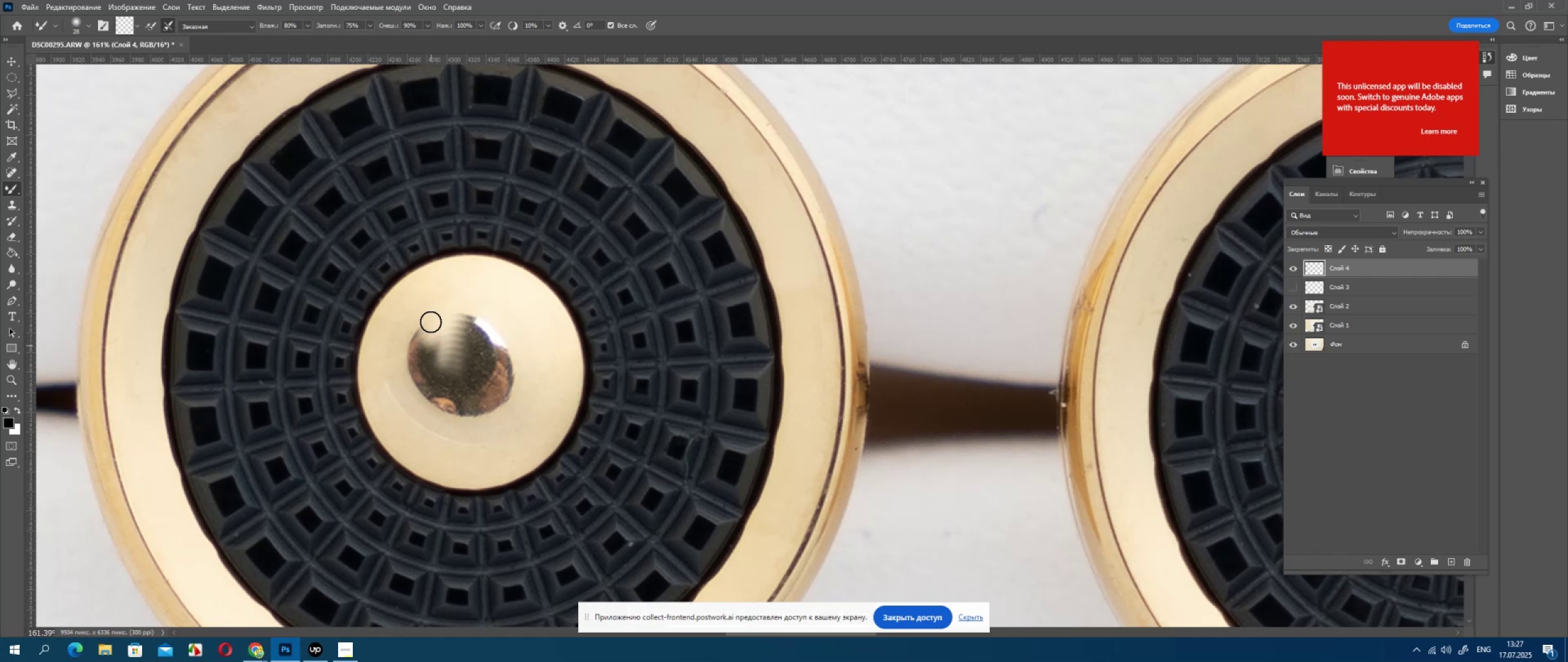 
left_click_drag(start_coordinate=[430, 322], to_coordinate=[422, 344])
 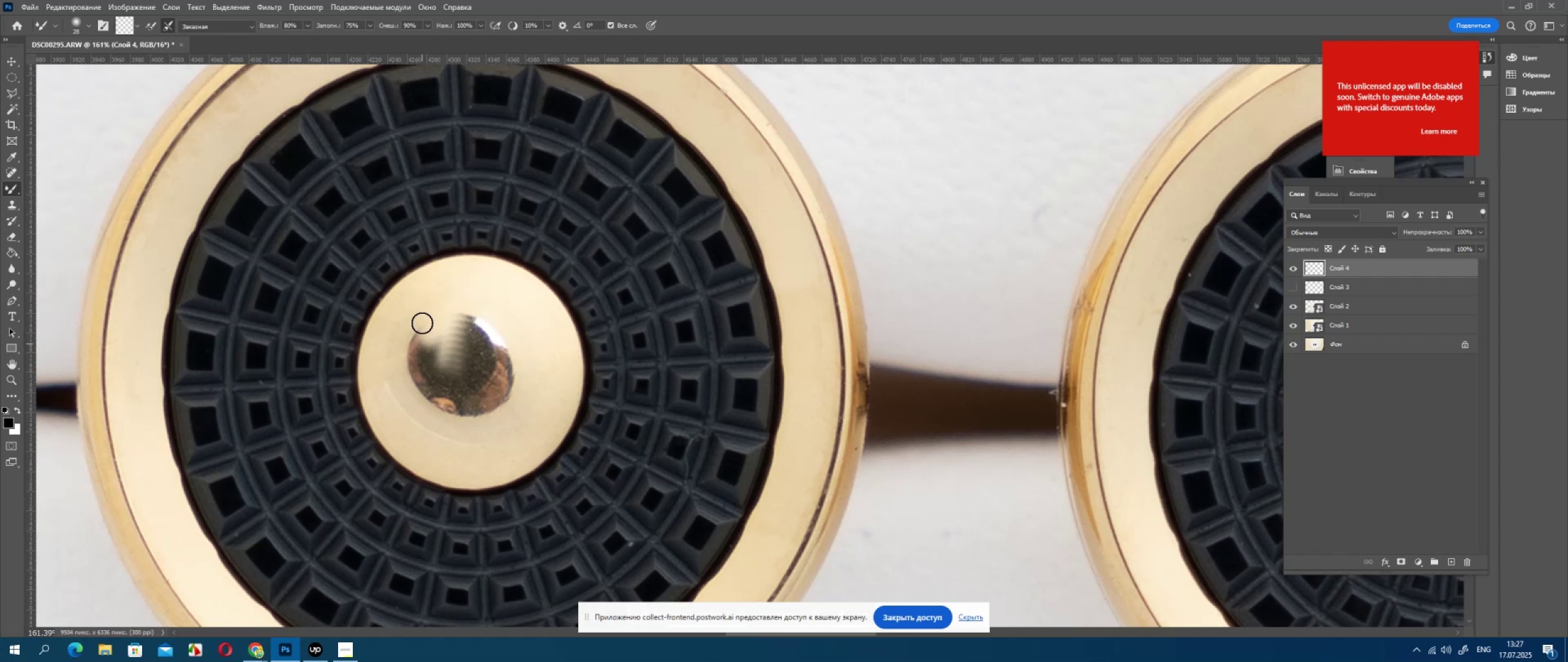 
left_click_drag(start_coordinate=[421, 329], to_coordinate=[417, 359])
 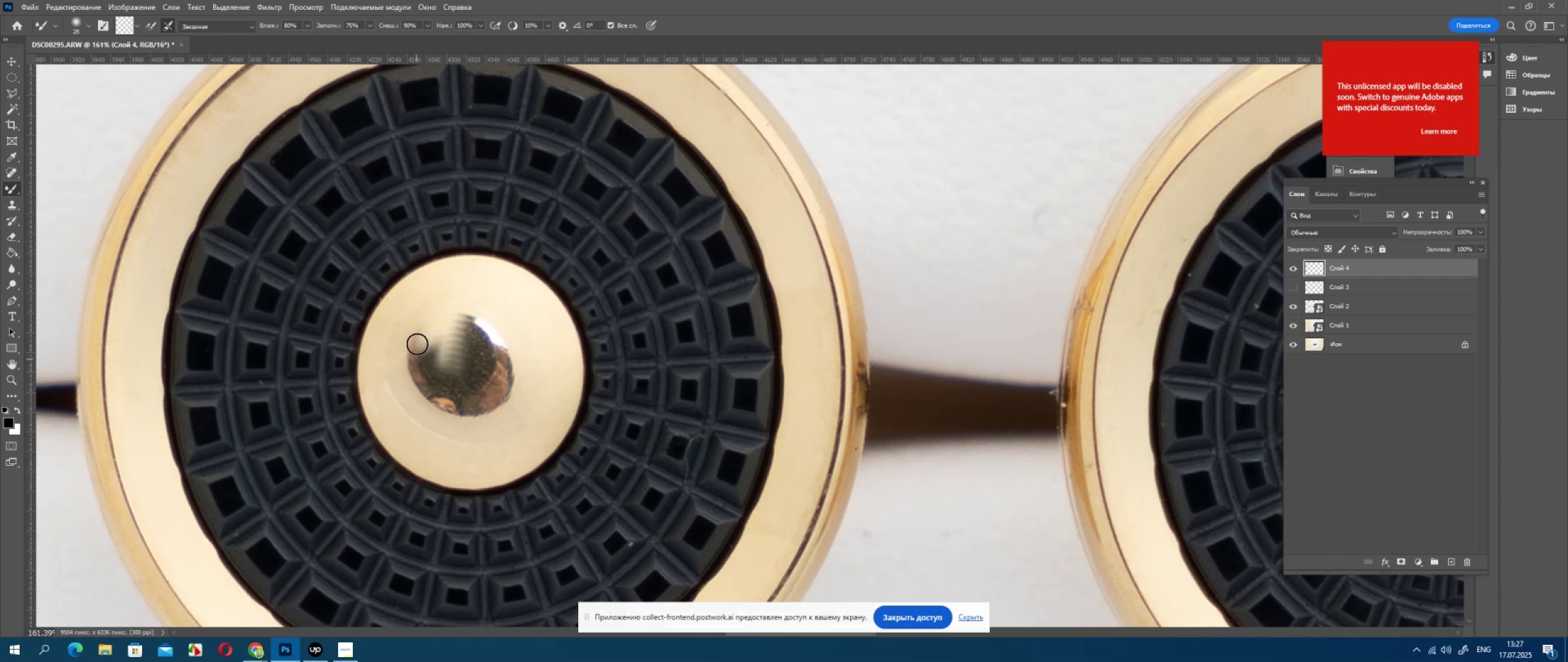 
left_click_drag(start_coordinate=[416, 346], to_coordinate=[412, 363])
 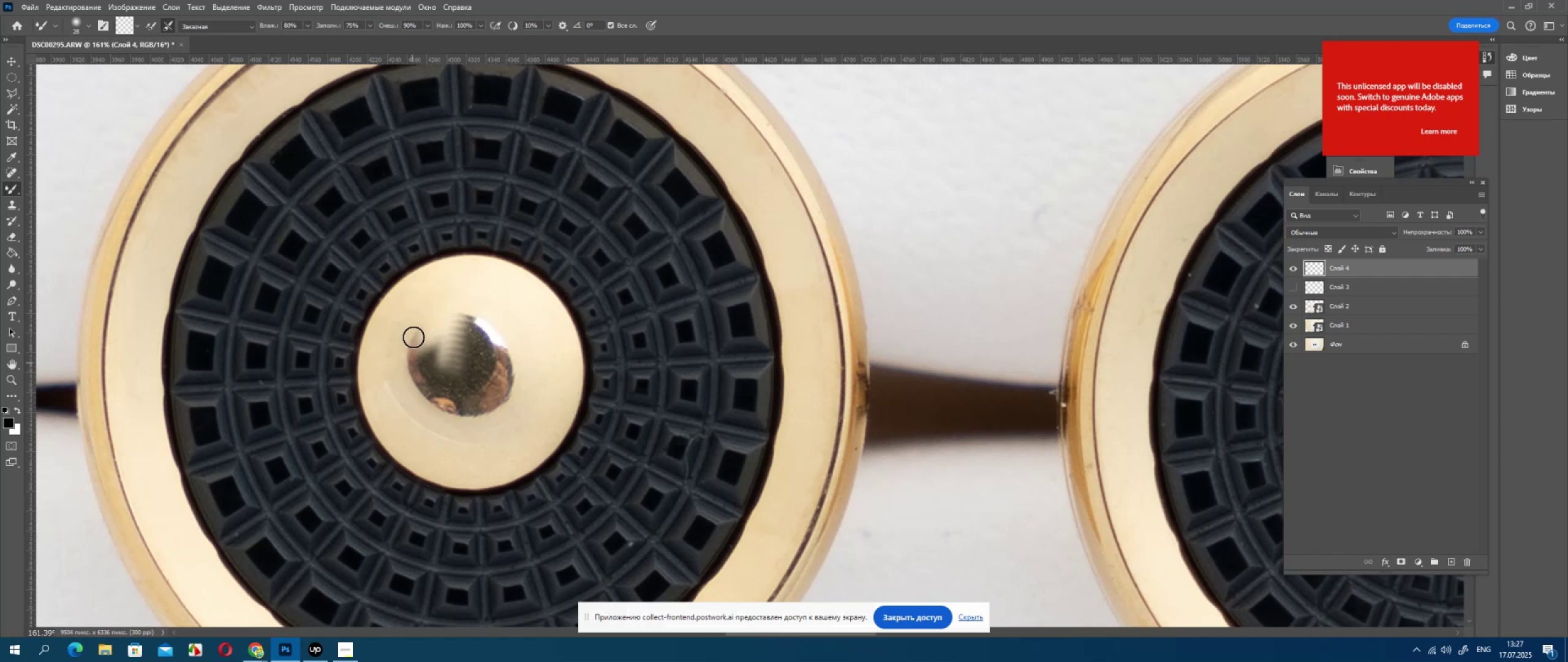 
left_click_drag(start_coordinate=[413, 338], to_coordinate=[415, 345])
 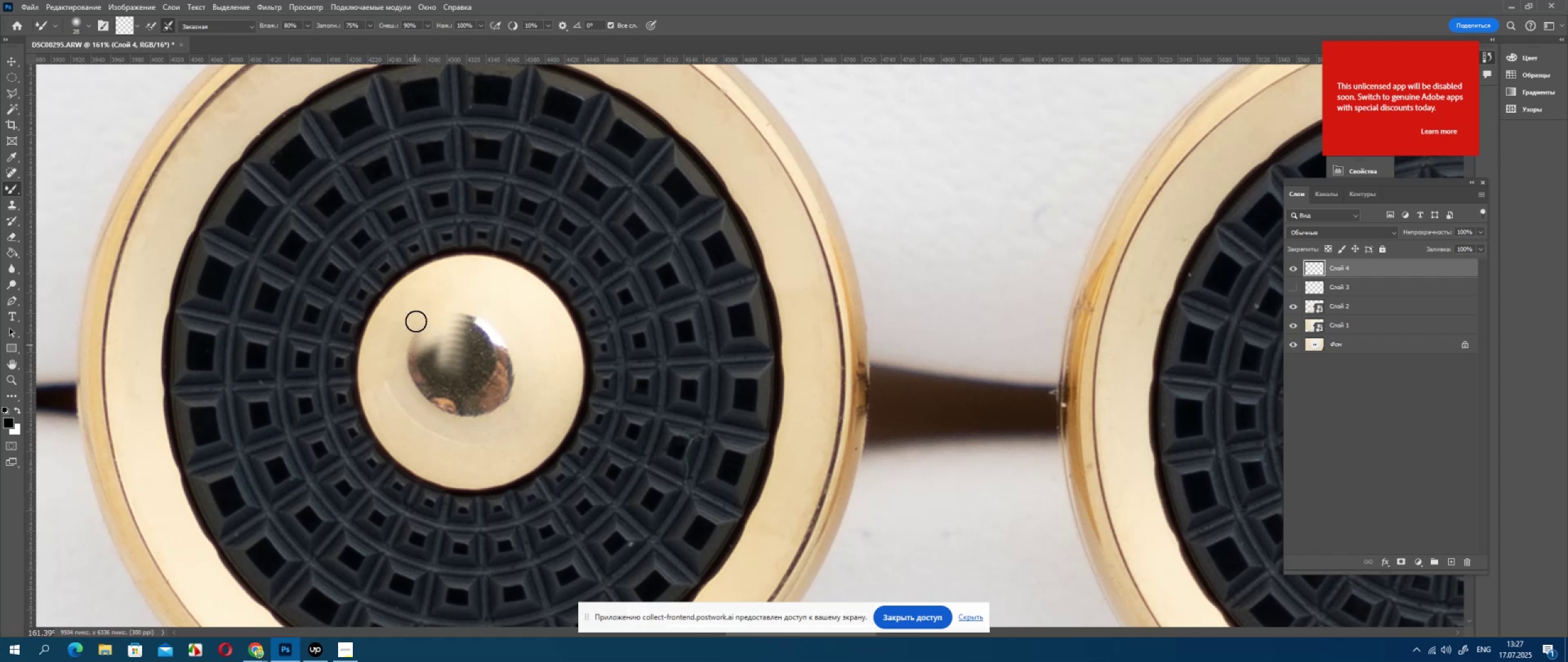 
left_click_drag(start_coordinate=[416, 322], to_coordinate=[418, 335])
 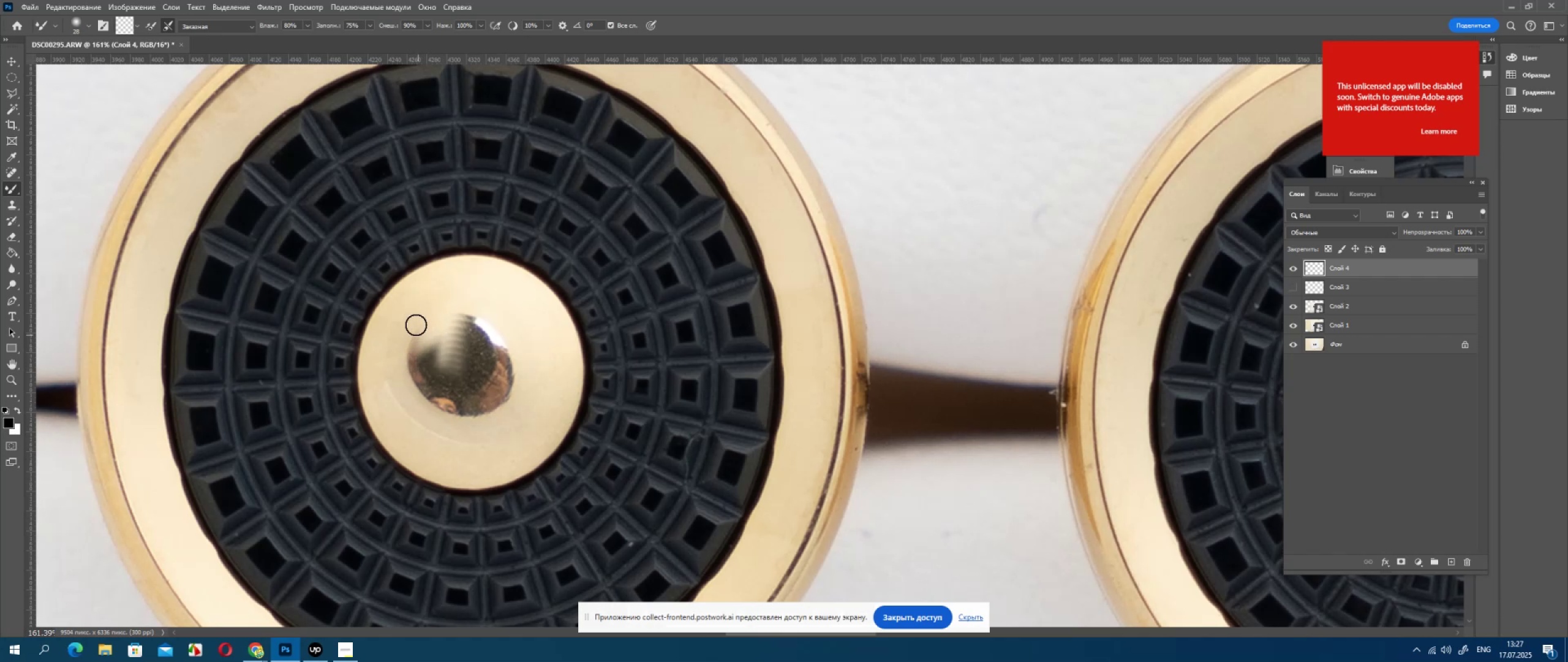 
left_click_drag(start_coordinate=[416, 330], to_coordinate=[416, 354])
 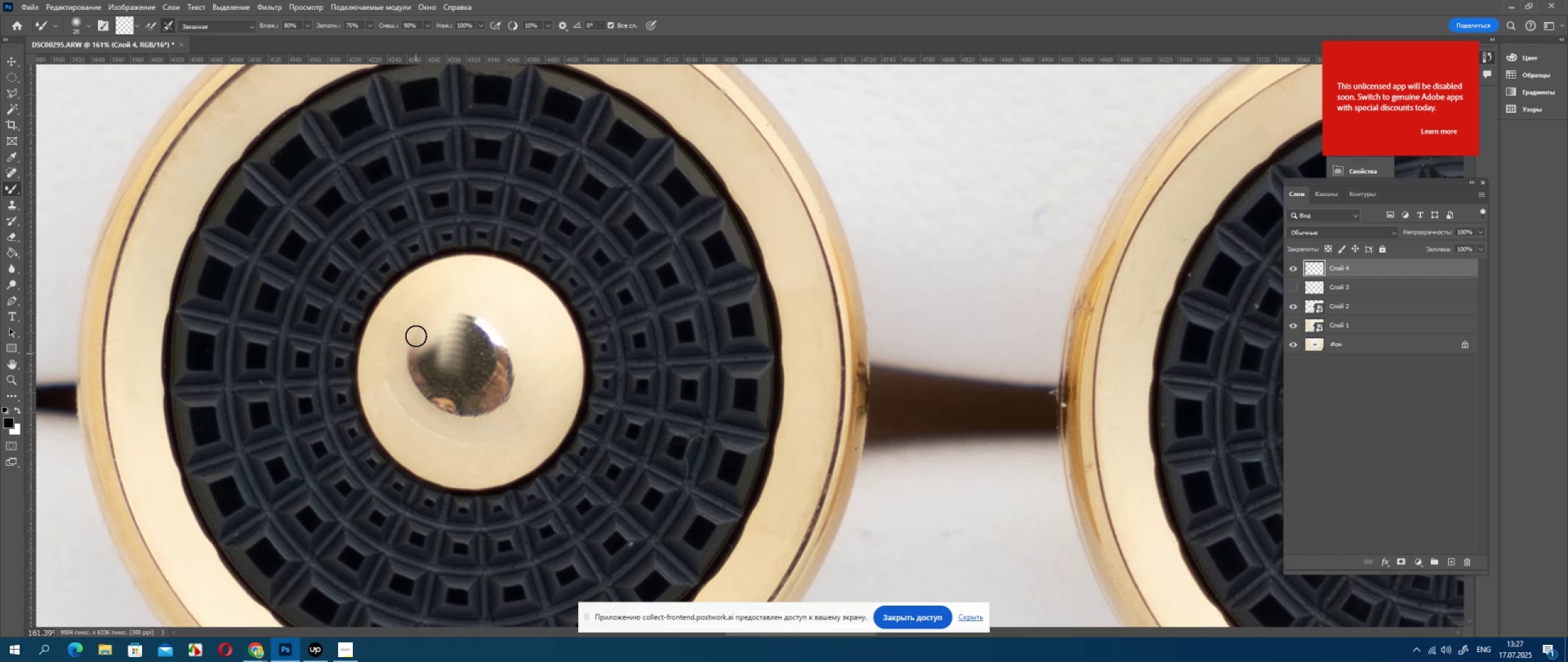 
left_click_drag(start_coordinate=[416, 346], to_coordinate=[419, 386])
 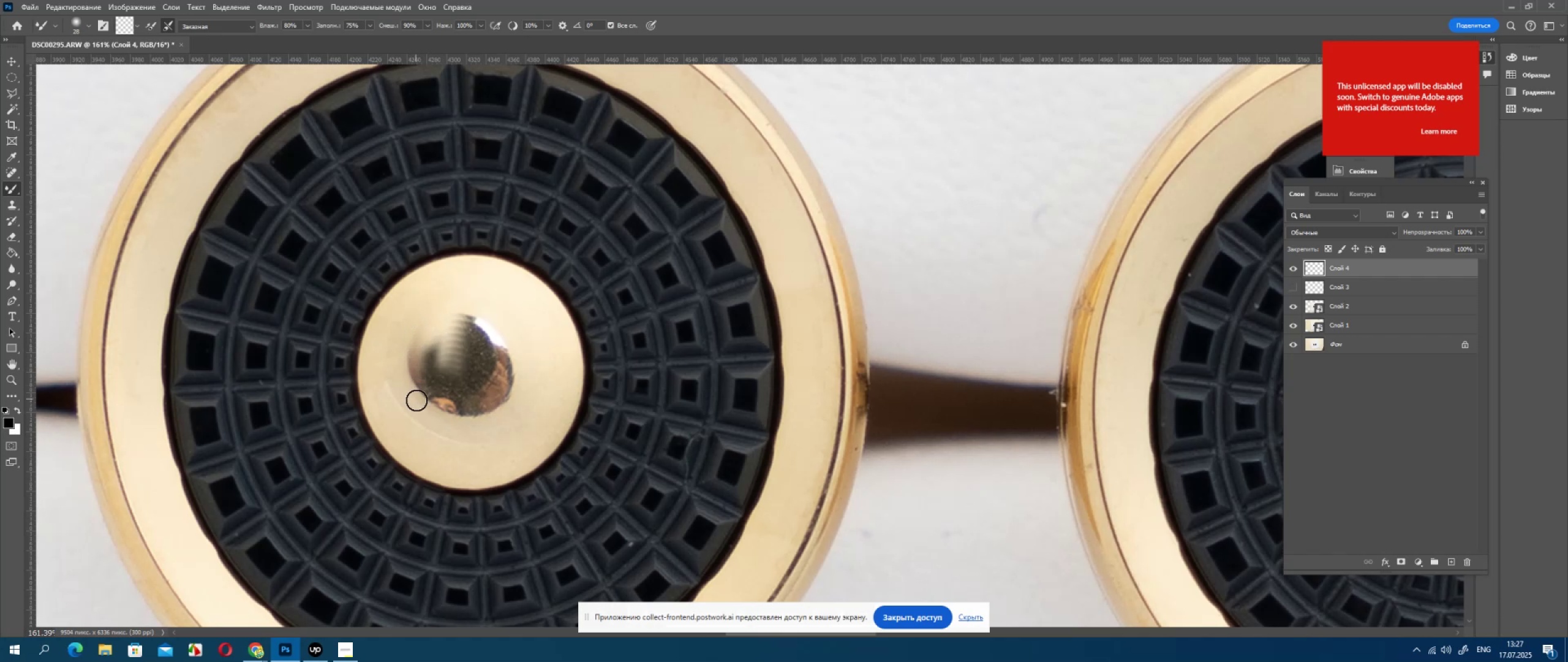 
left_click_drag(start_coordinate=[417, 400], to_coordinate=[441, 376])
 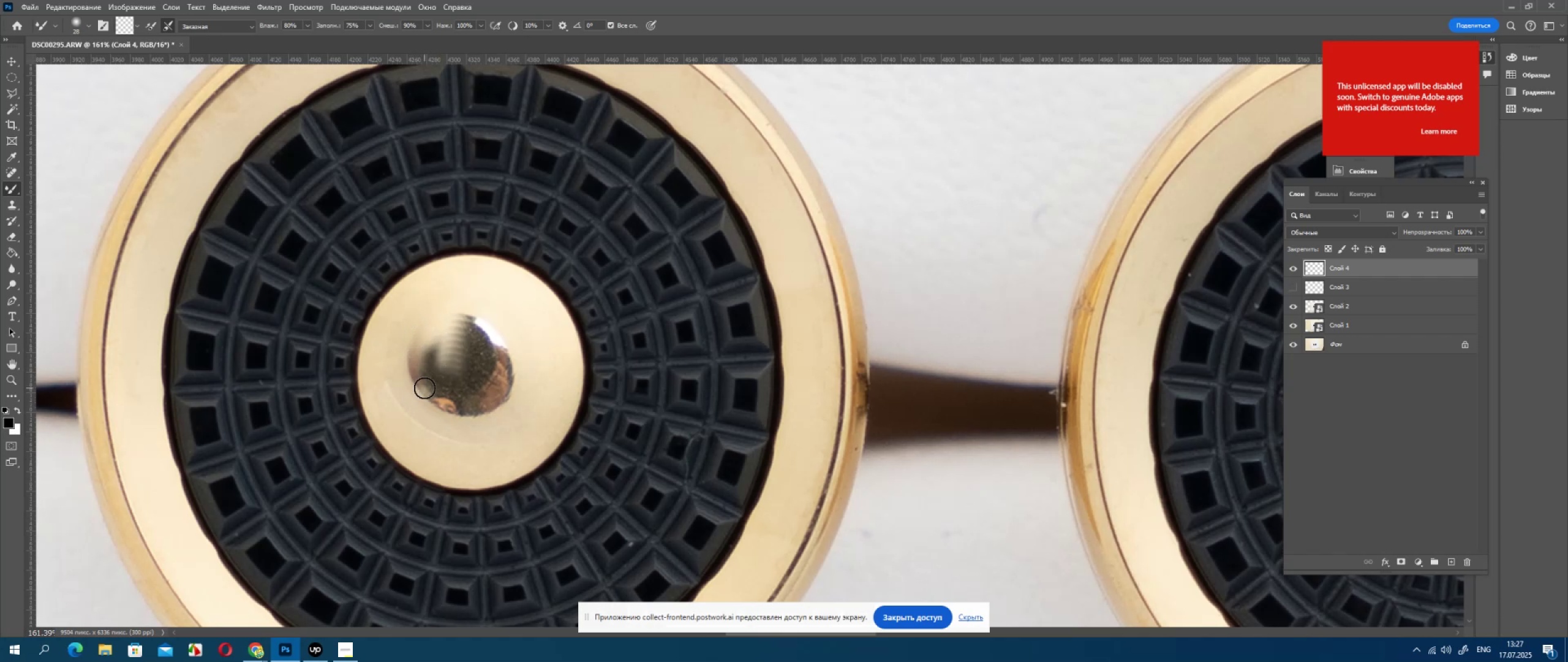 
left_click_drag(start_coordinate=[424, 388], to_coordinate=[431, 359])
 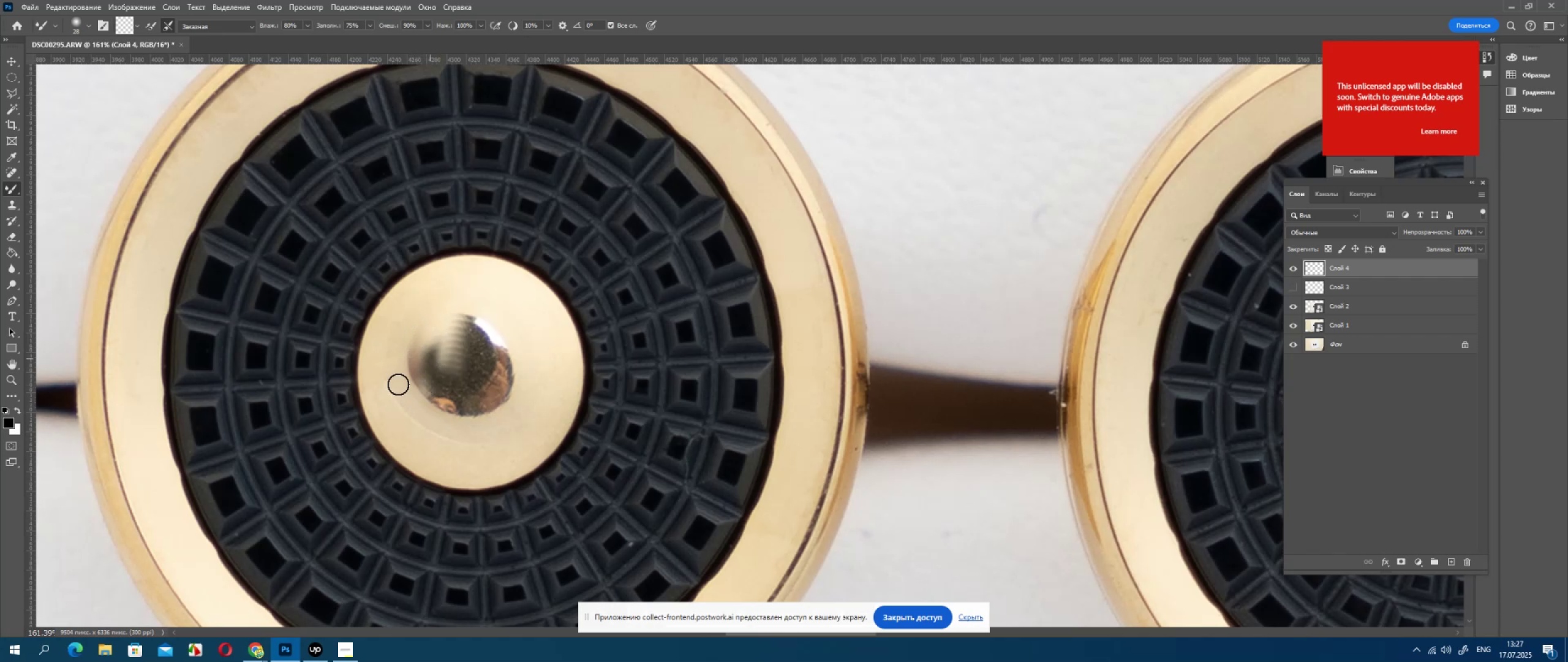 
left_click_drag(start_coordinate=[399, 384], to_coordinate=[420, 370])
 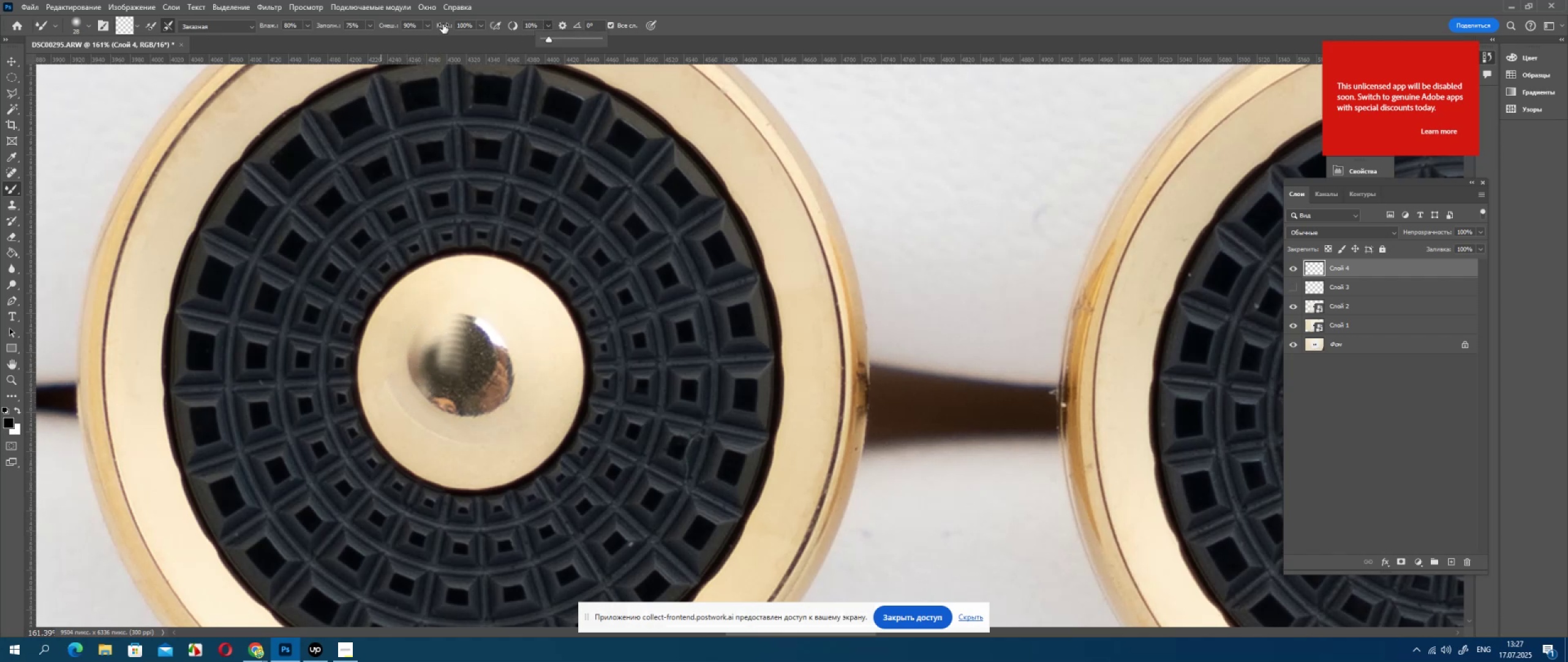 
left_click([307, 25])
 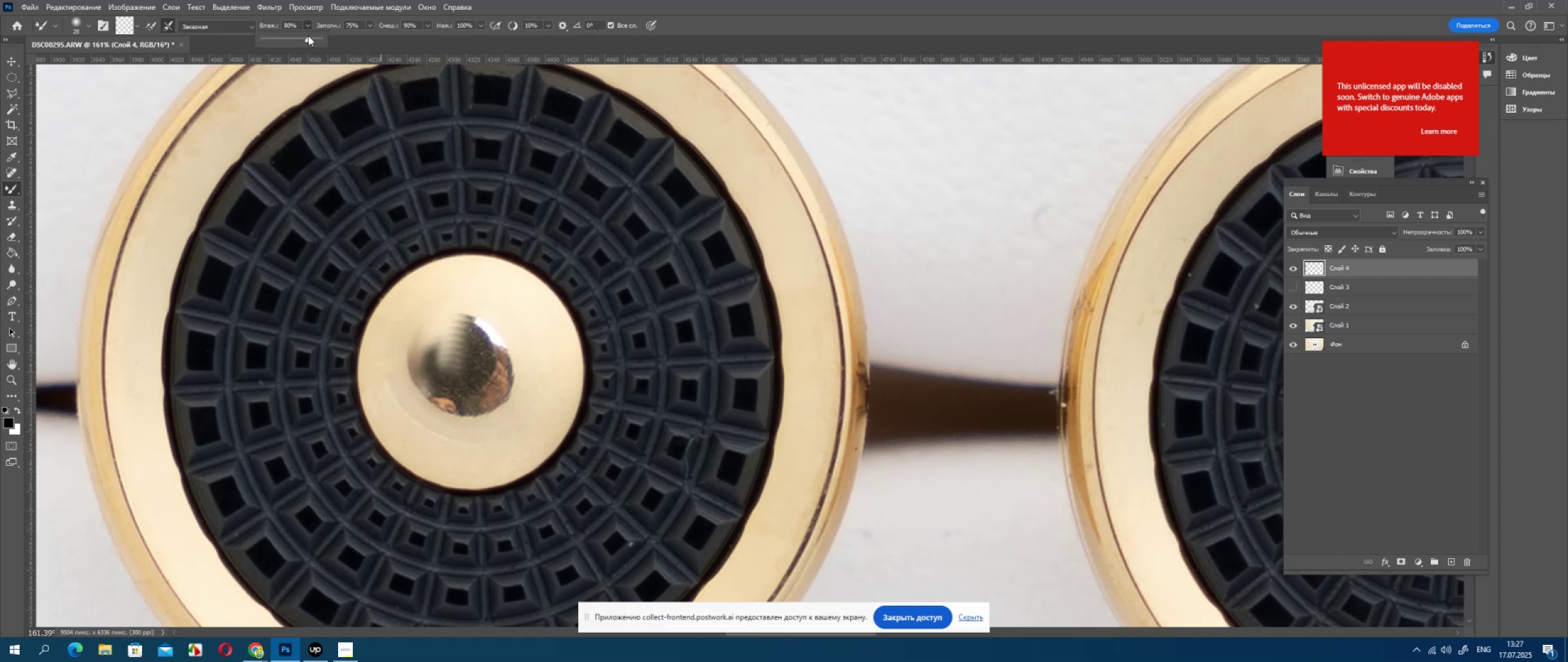 
left_click_drag(start_coordinate=[307, 37], to_coordinate=[414, 47])
 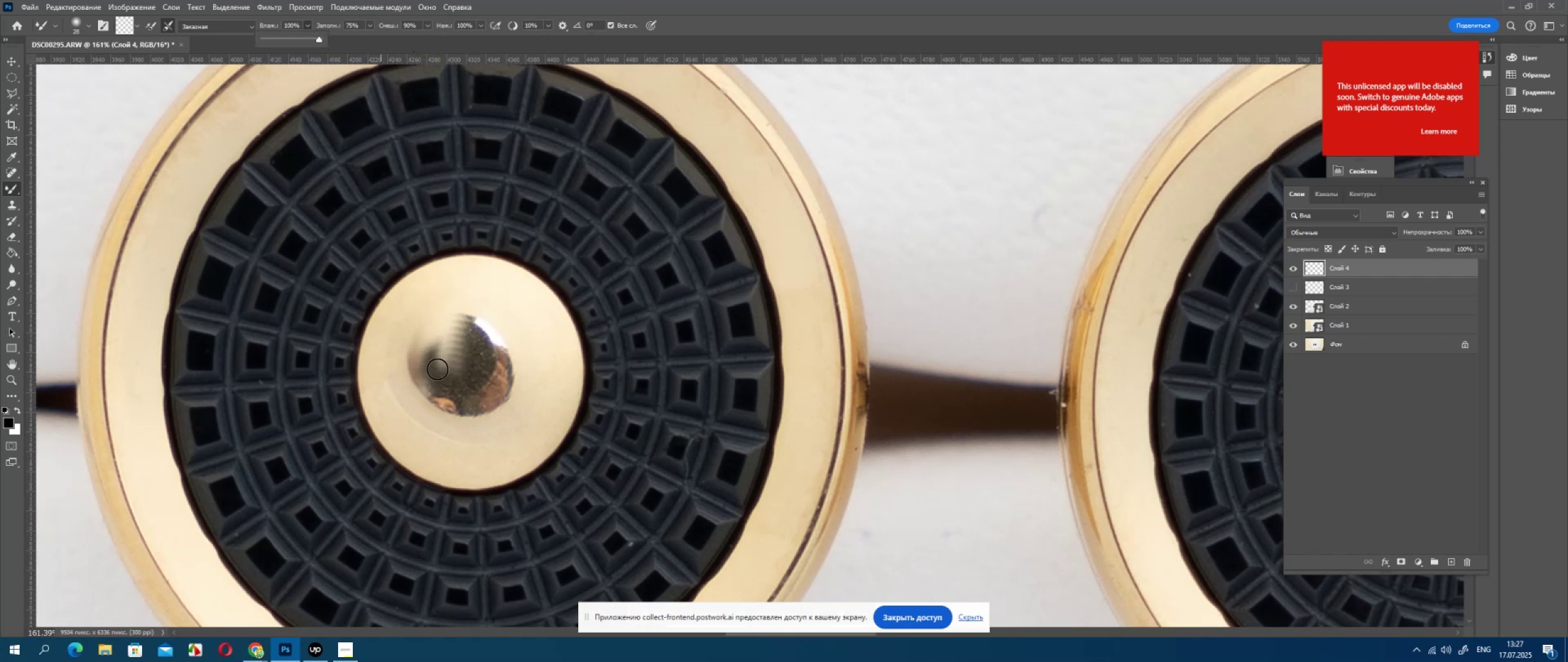 
left_click_drag(start_coordinate=[412, 332], to_coordinate=[437, 368])
 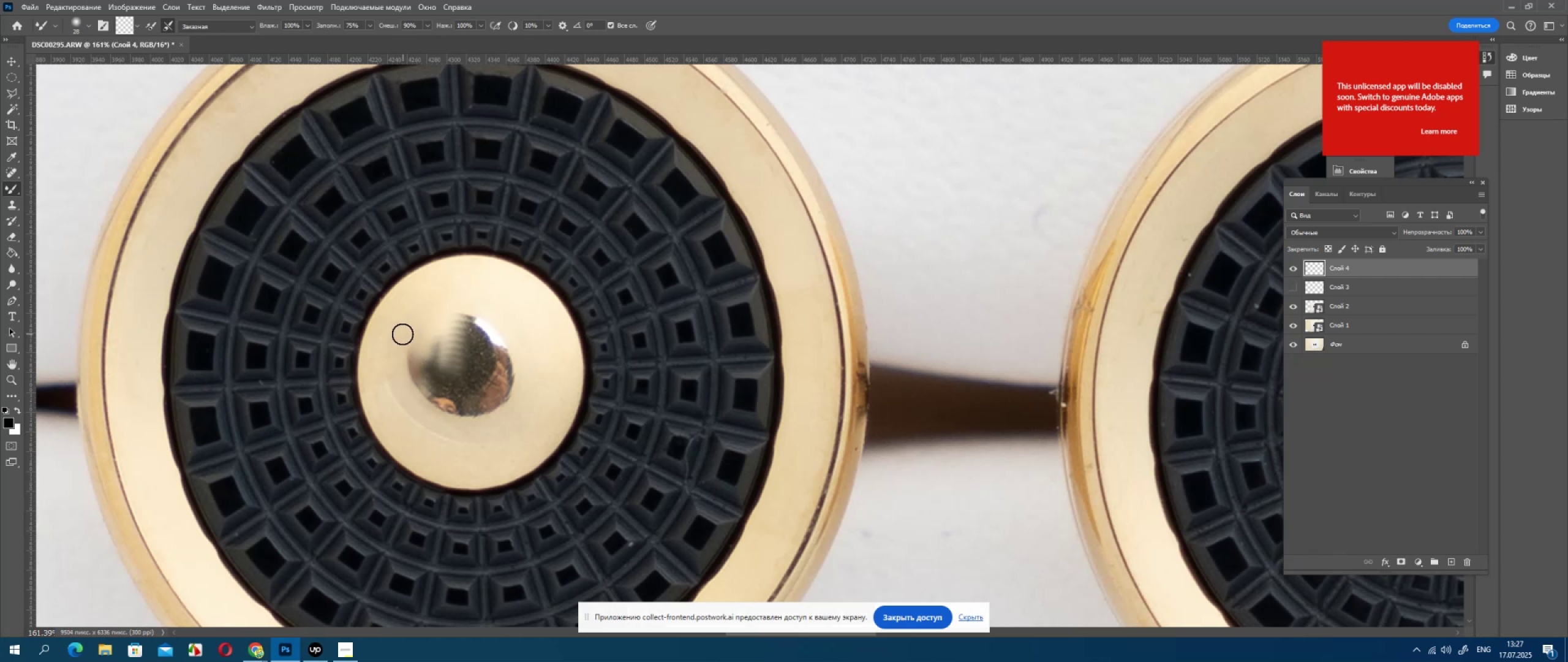 
left_click_drag(start_coordinate=[402, 334], to_coordinate=[420, 375])
 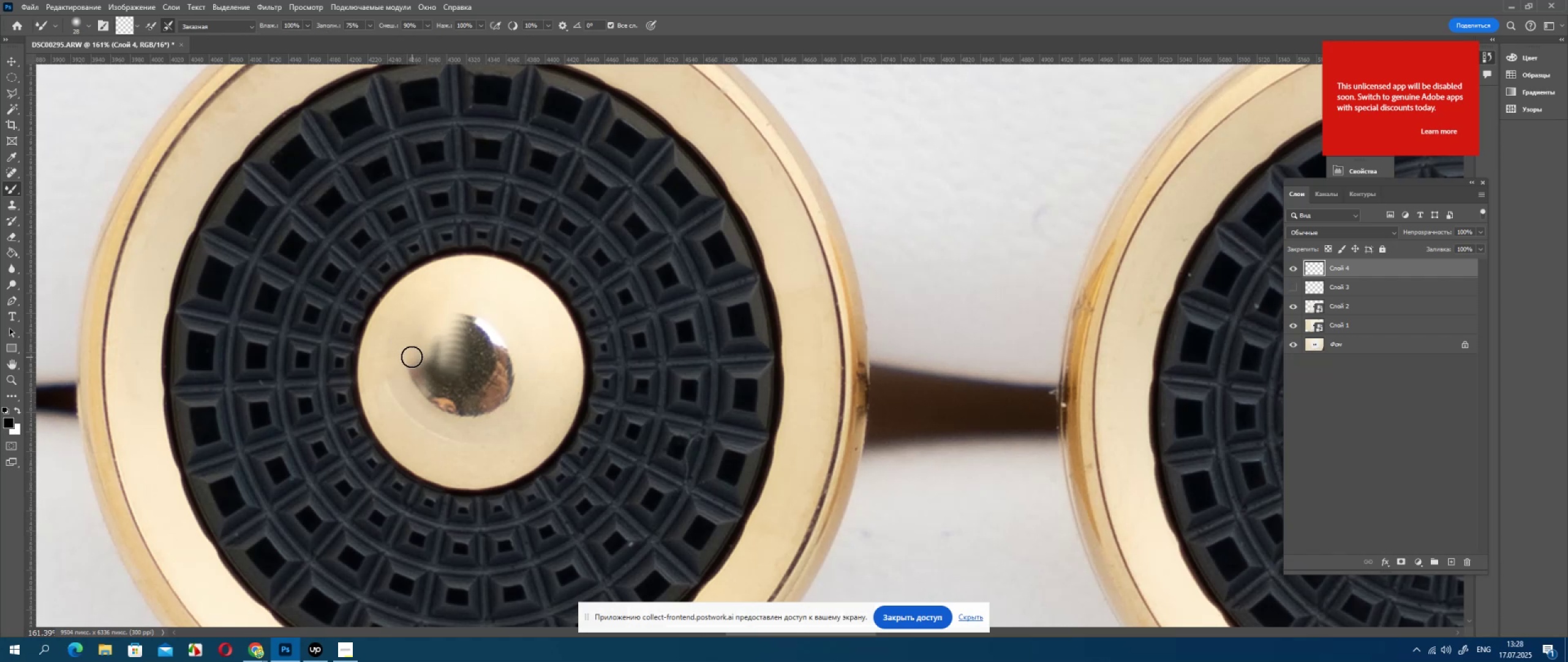 
left_click_drag(start_coordinate=[412, 357], to_coordinate=[426, 381])
 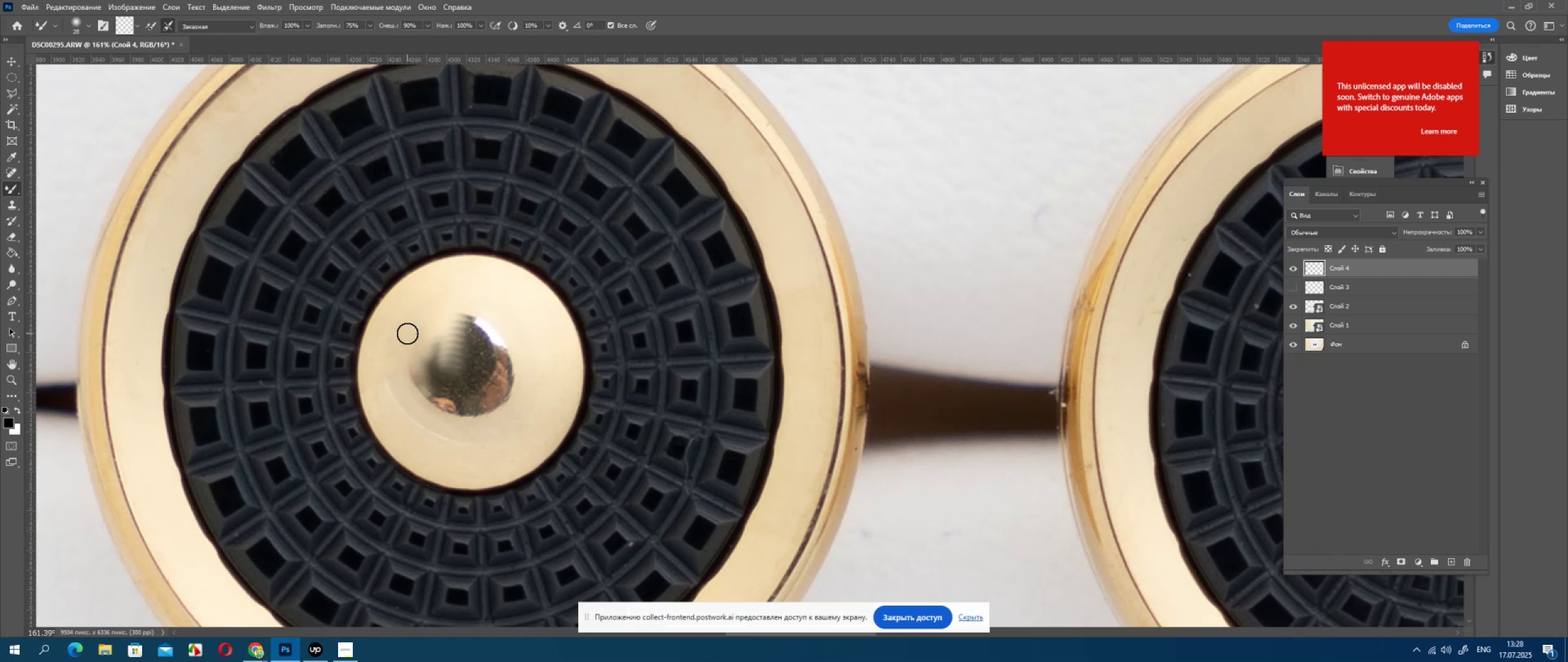 
left_click_drag(start_coordinate=[407, 333], to_coordinate=[417, 342])
 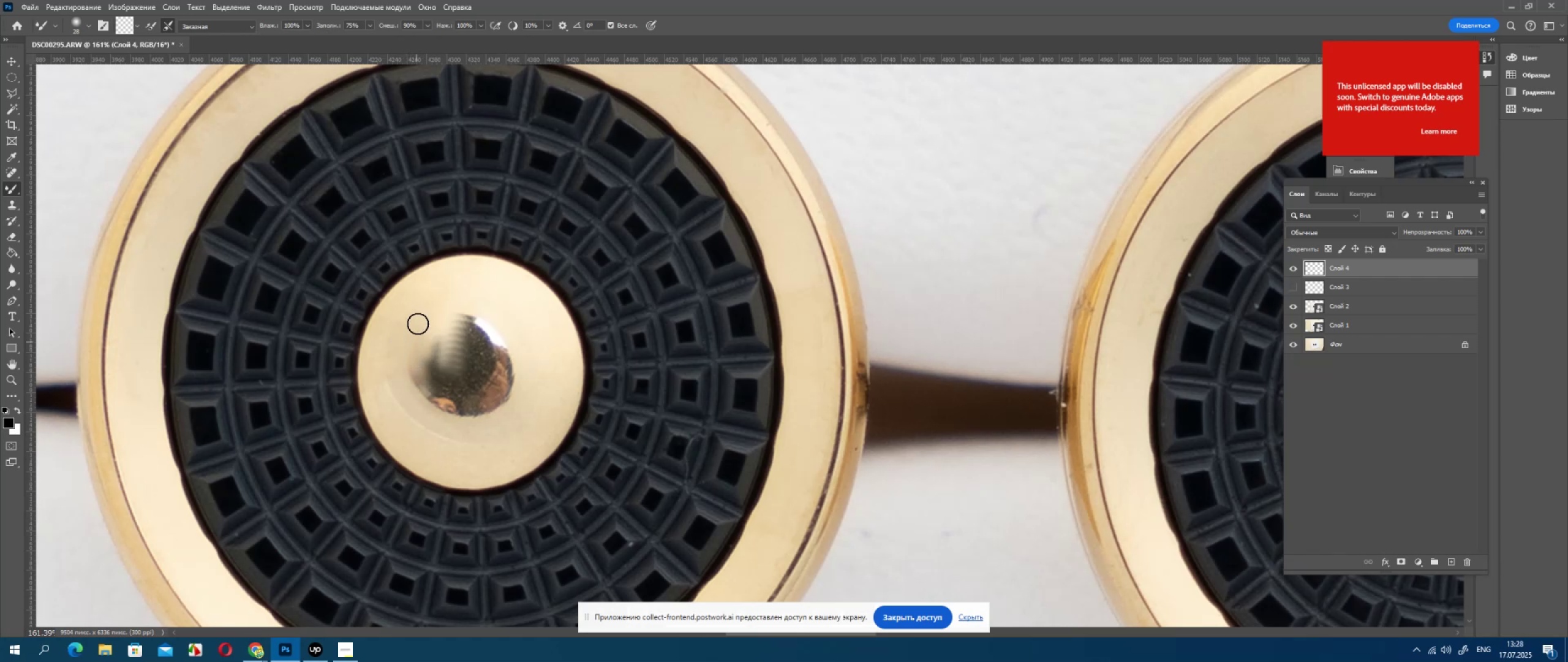 
left_click_drag(start_coordinate=[420, 330], to_coordinate=[425, 345])
 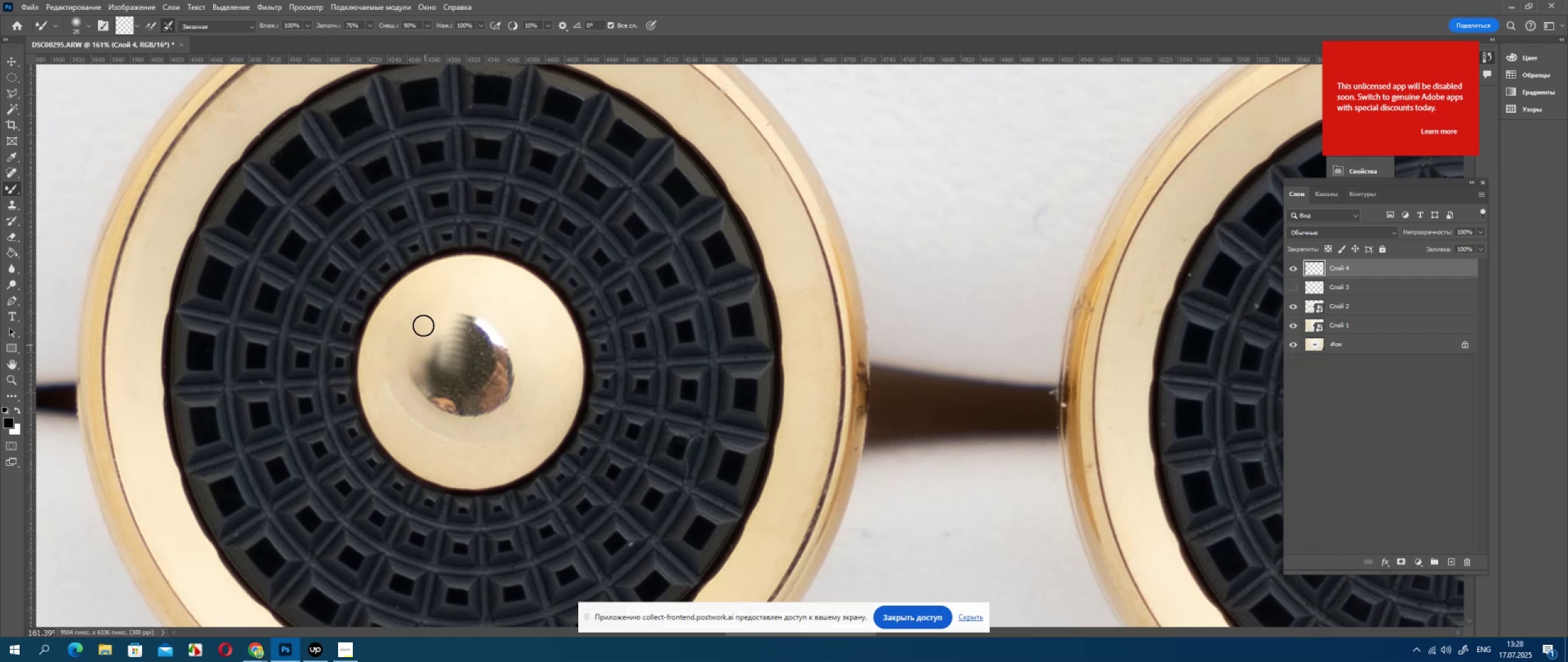 
left_click_drag(start_coordinate=[423, 326], to_coordinate=[429, 349])
 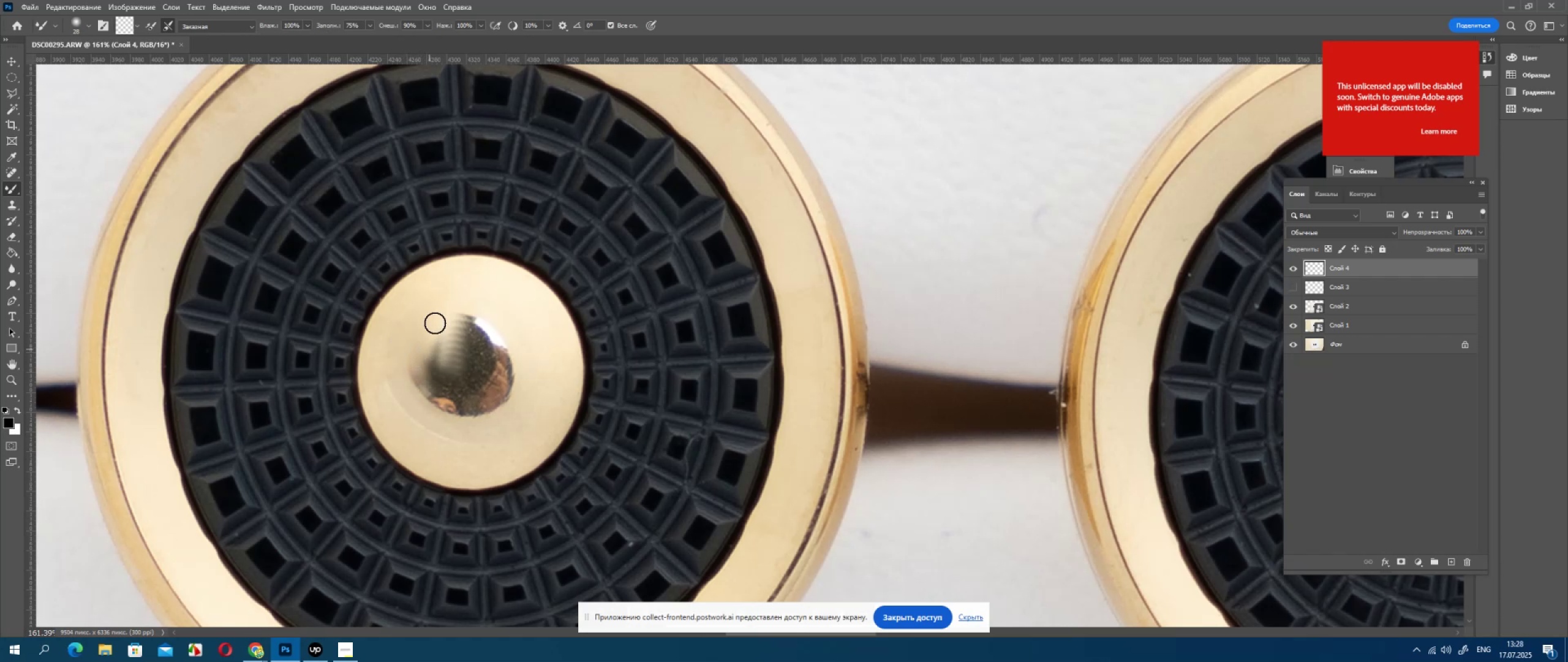 
left_click_drag(start_coordinate=[437, 325], to_coordinate=[441, 338])
 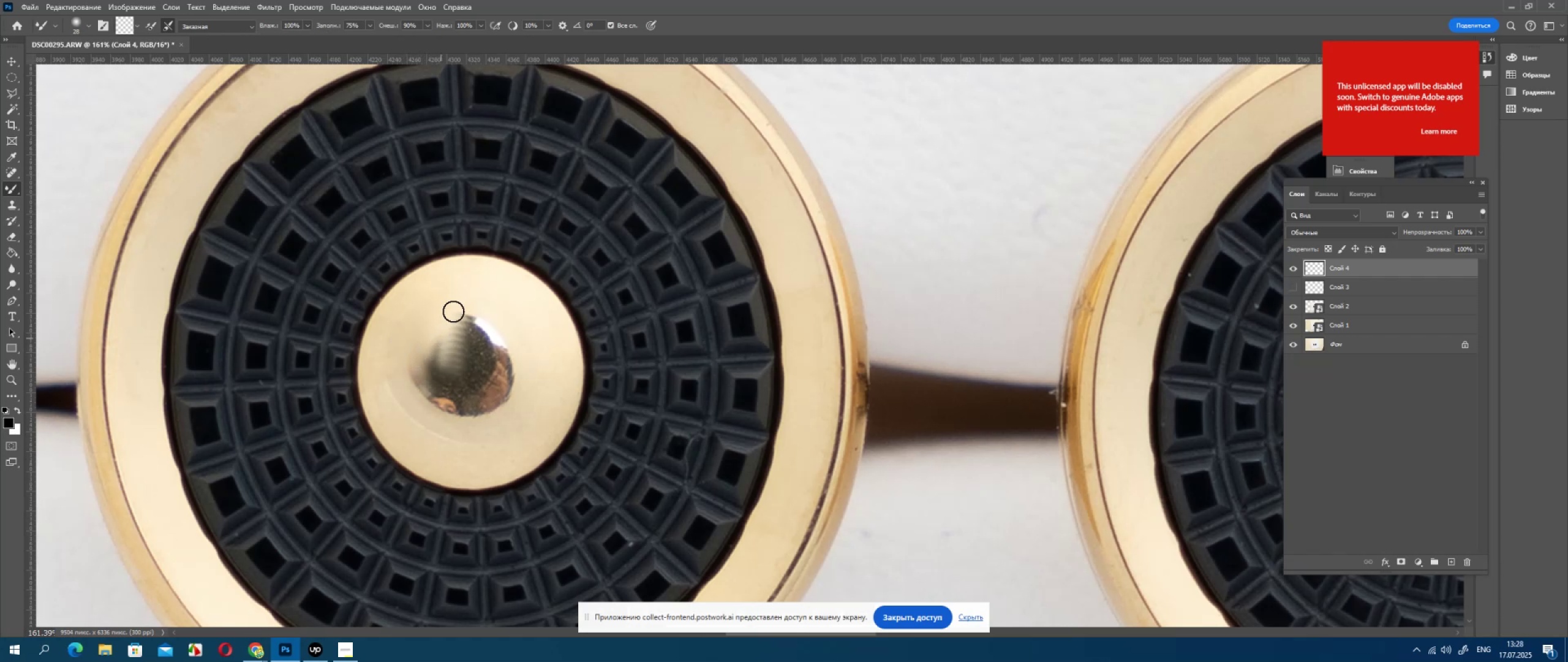 
left_click_drag(start_coordinate=[454, 315], to_coordinate=[458, 325])
 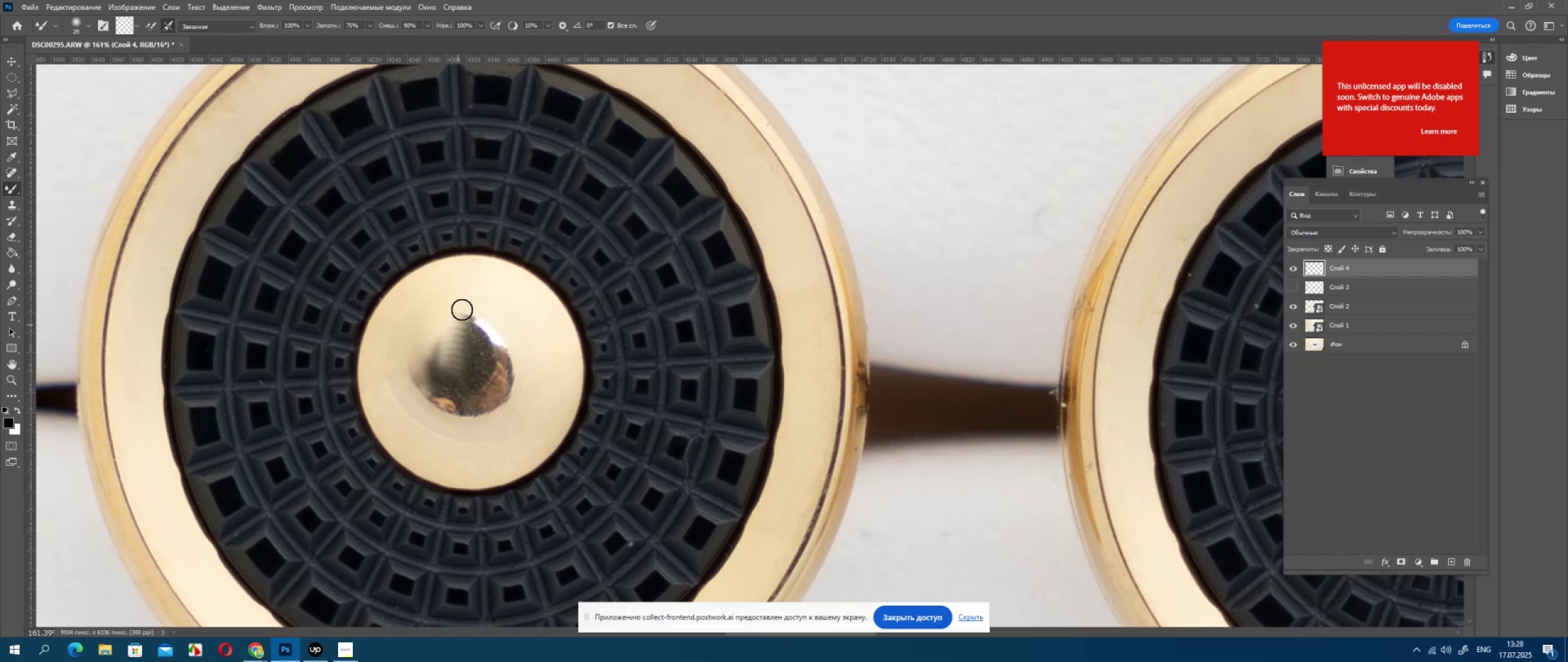 
left_click_drag(start_coordinate=[462, 313], to_coordinate=[466, 327])
 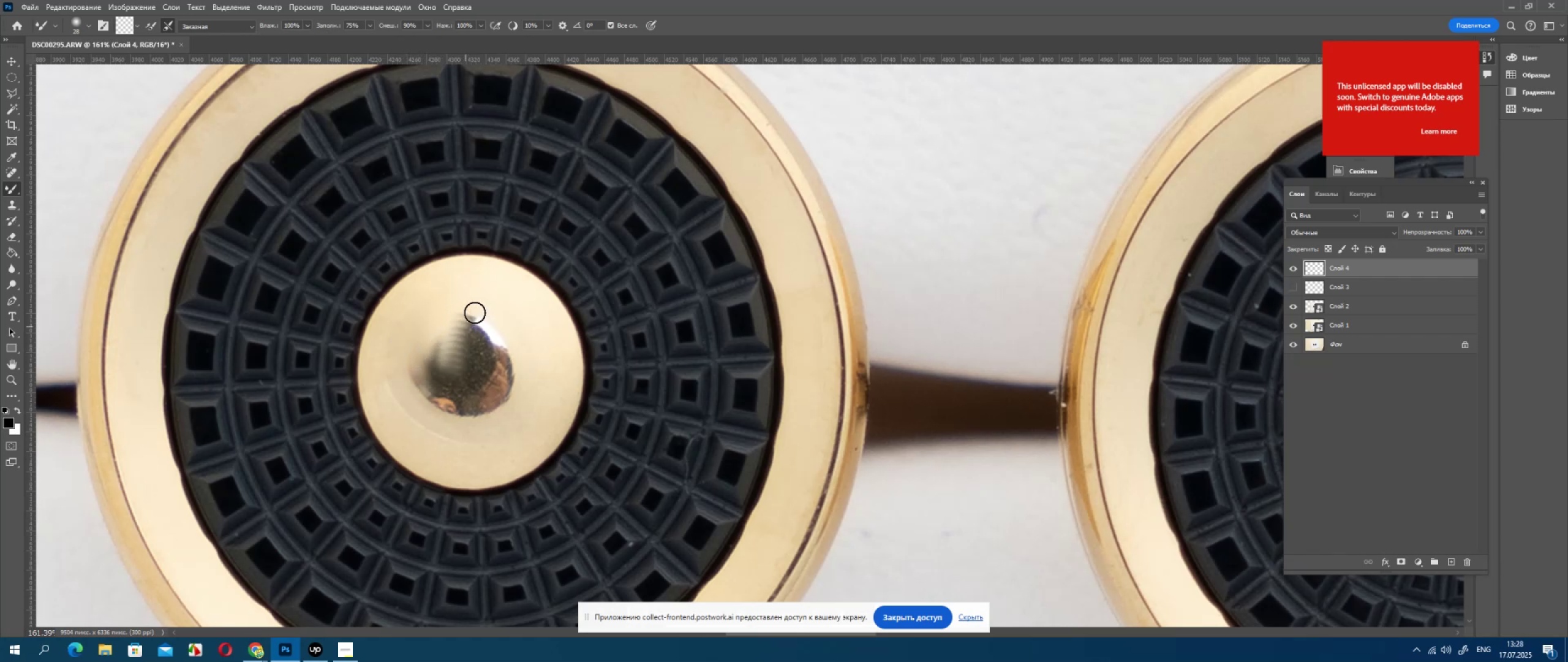 
left_click_drag(start_coordinate=[475, 314], to_coordinate=[478, 335])
 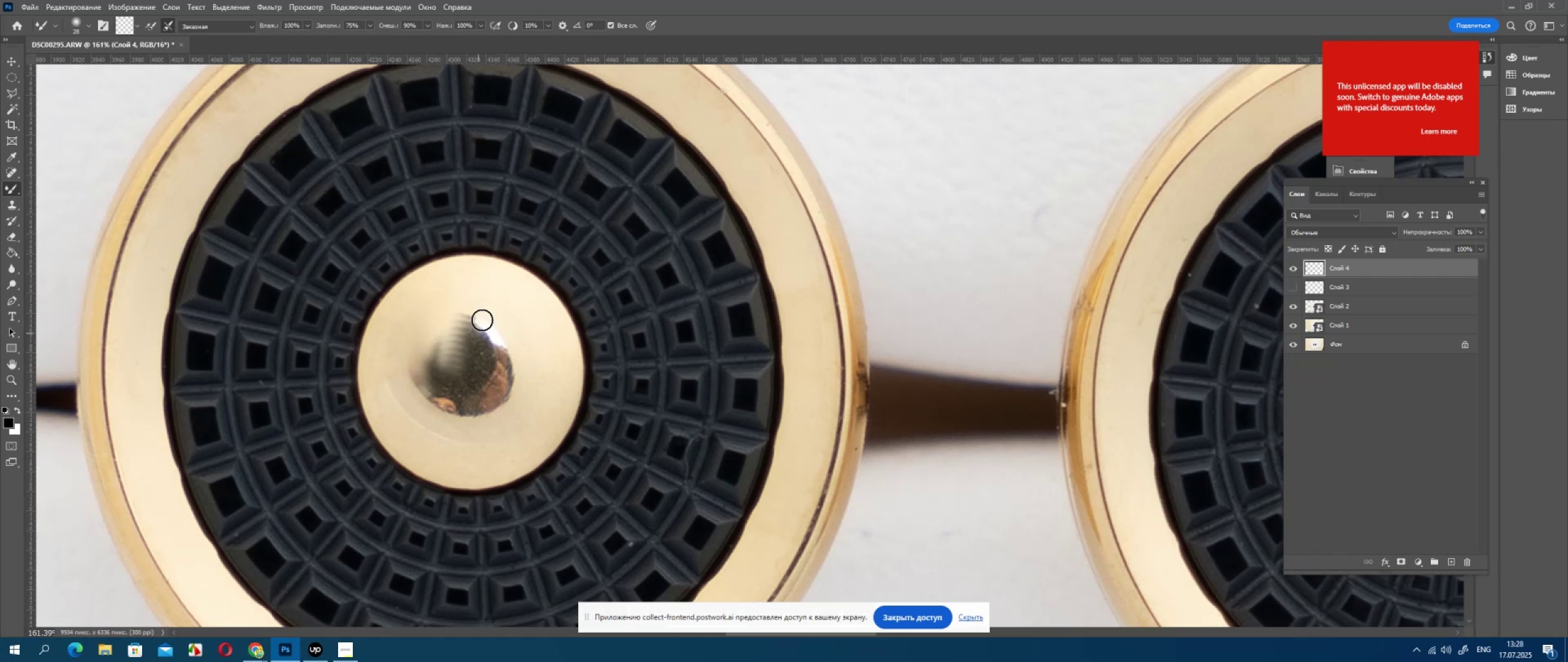 
left_click_drag(start_coordinate=[483, 325], to_coordinate=[483, 349])
 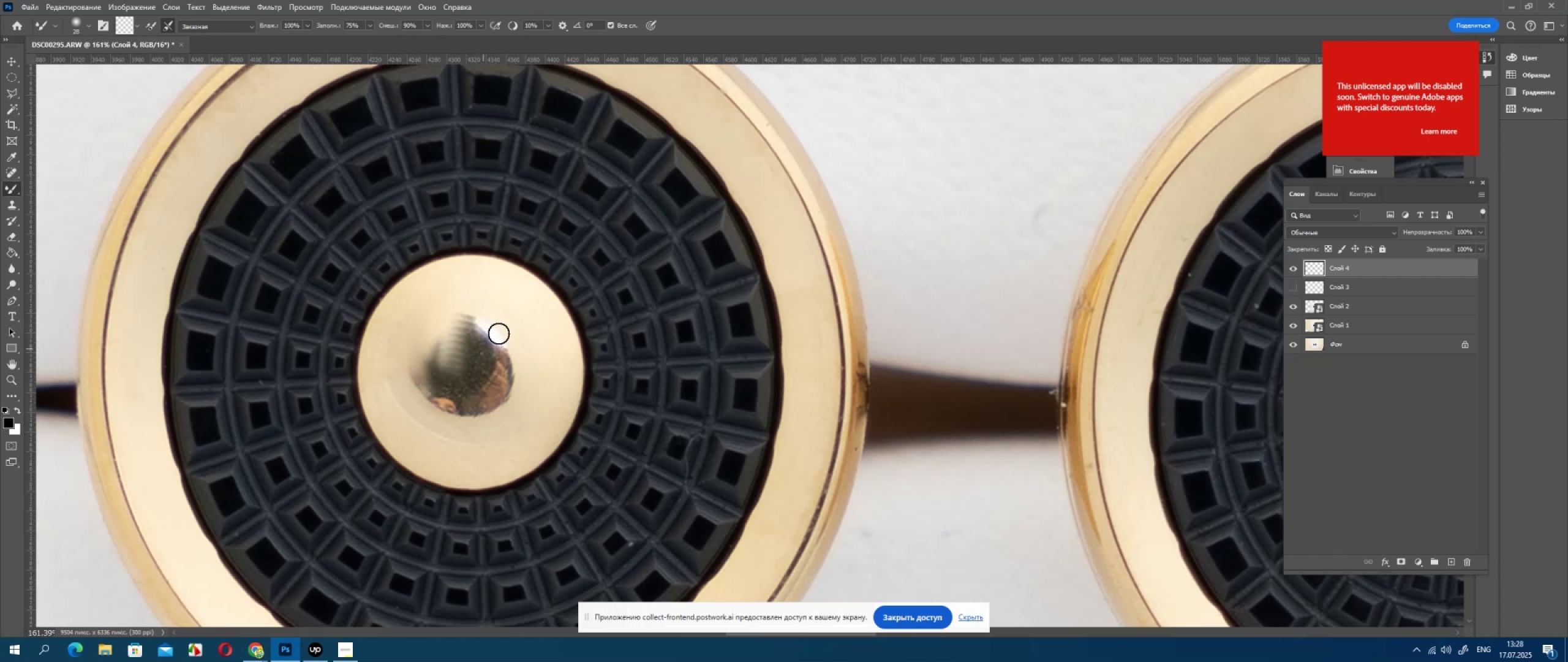 
left_click_drag(start_coordinate=[499, 333], to_coordinate=[498, 370])
 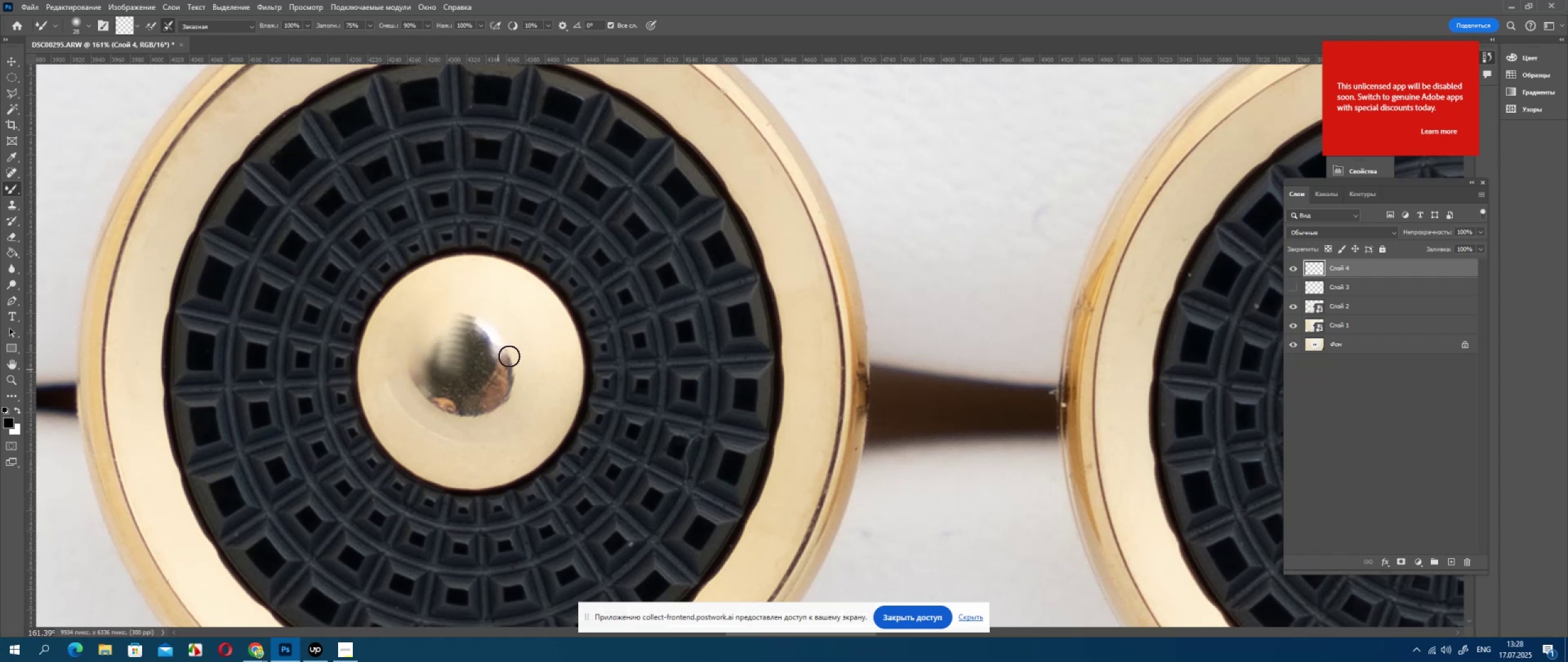 
left_click_drag(start_coordinate=[509, 357], to_coordinate=[505, 379])
 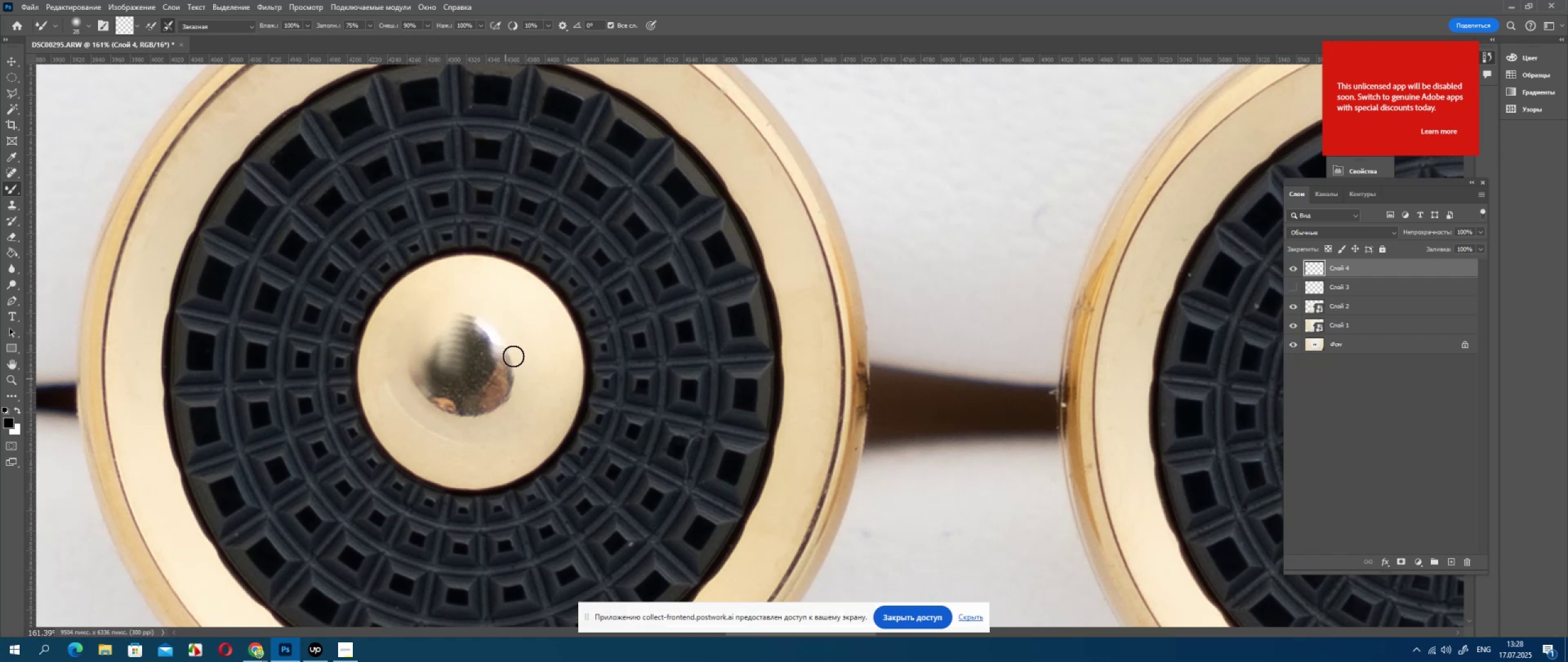 
left_click_drag(start_coordinate=[513, 357], to_coordinate=[511, 377])
 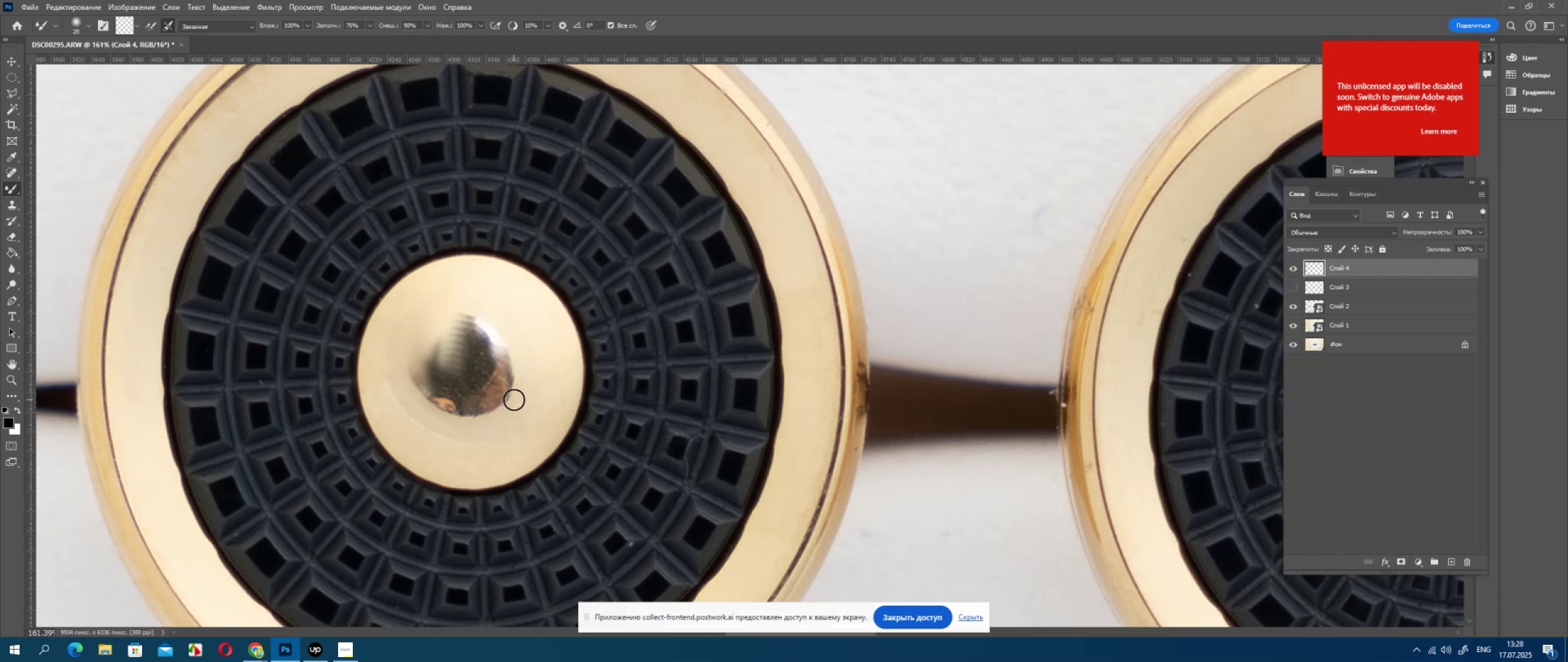 
left_click_drag(start_coordinate=[513, 400], to_coordinate=[494, 370])
 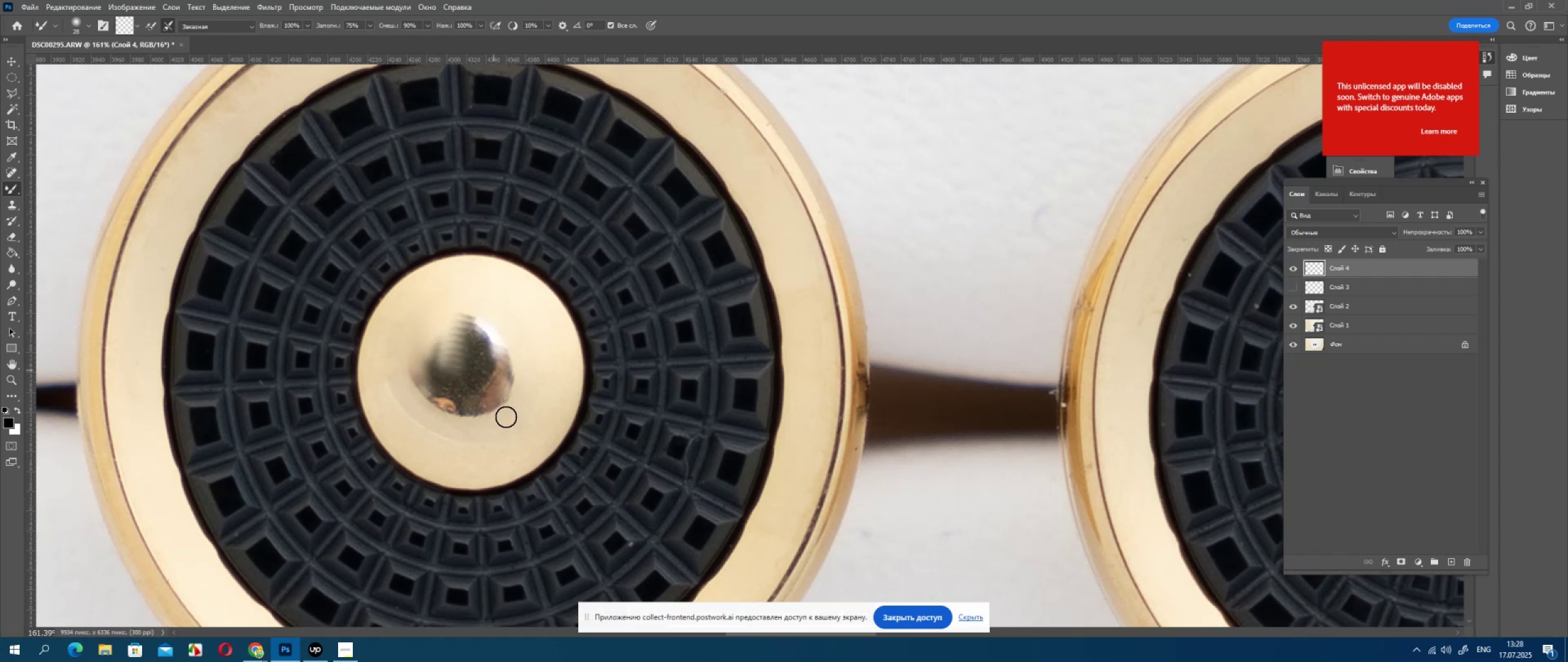 
left_click_drag(start_coordinate=[505, 414], to_coordinate=[489, 387])
 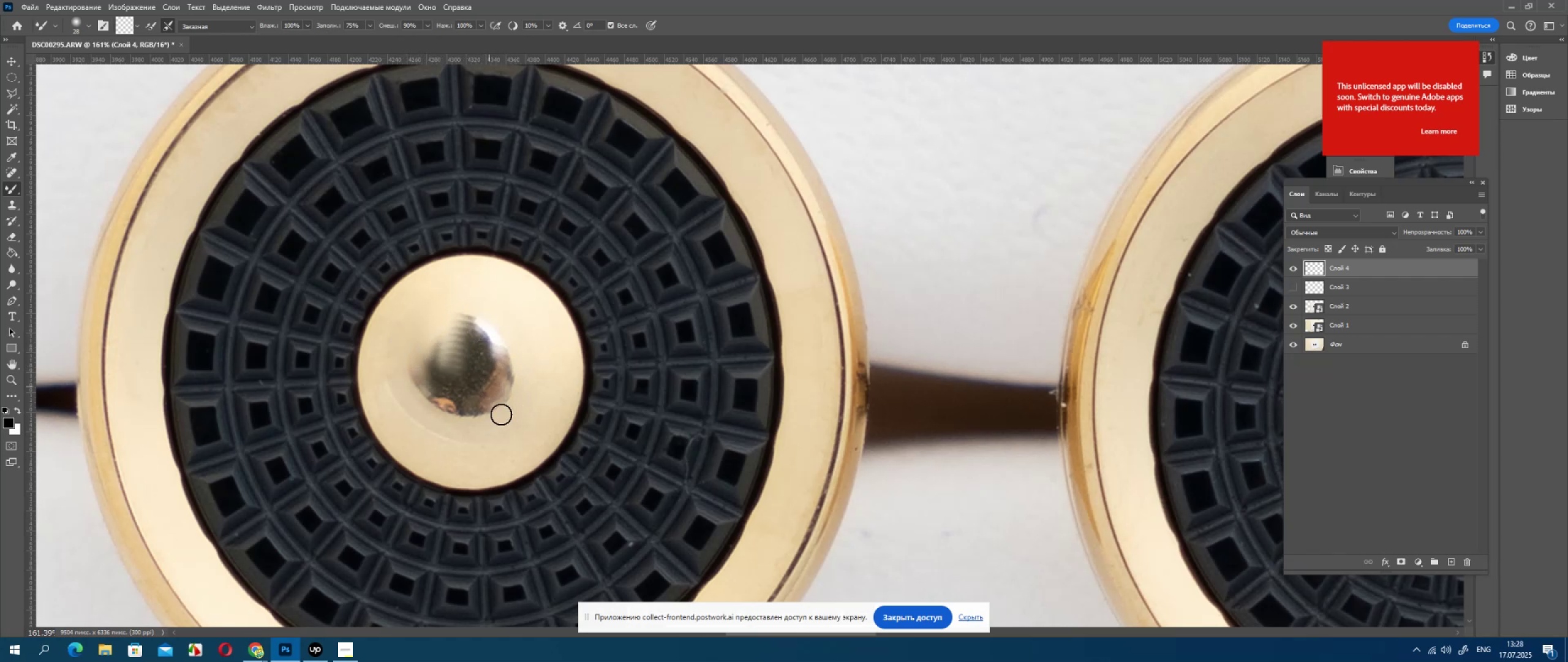 
left_click_drag(start_coordinate=[500, 416], to_coordinate=[483, 390])
 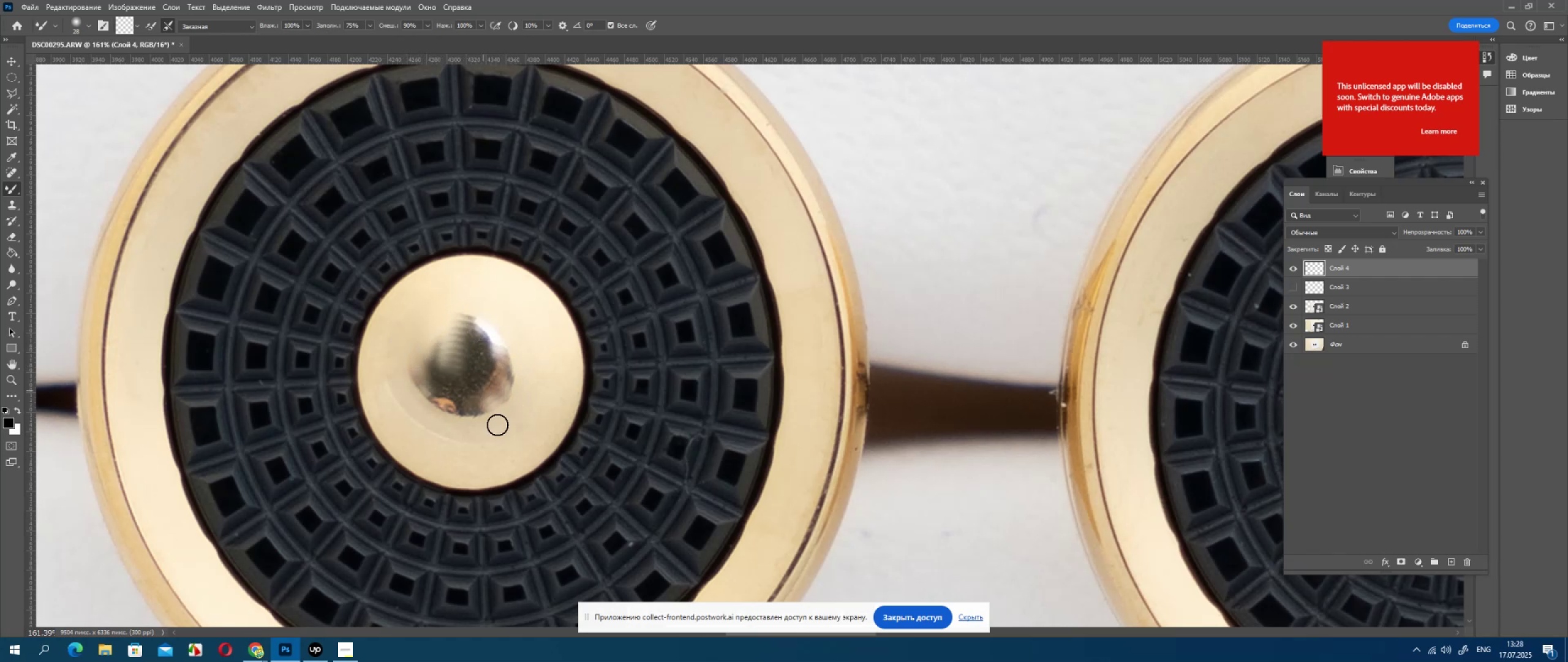 
left_click_drag(start_coordinate=[497, 425], to_coordinate=[475, 403])
 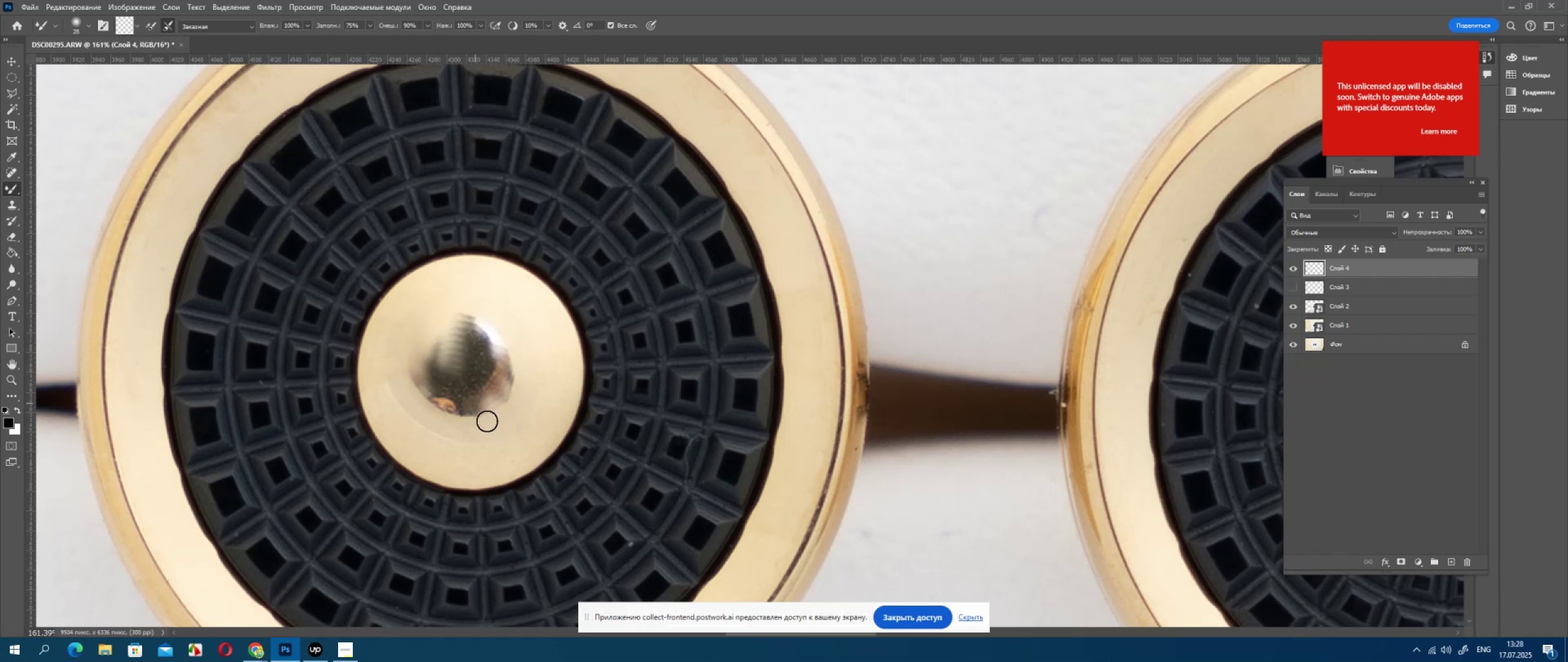 
left_click_drag(start_coordinate=[486, 423], to_coordinate=[469, 388])
 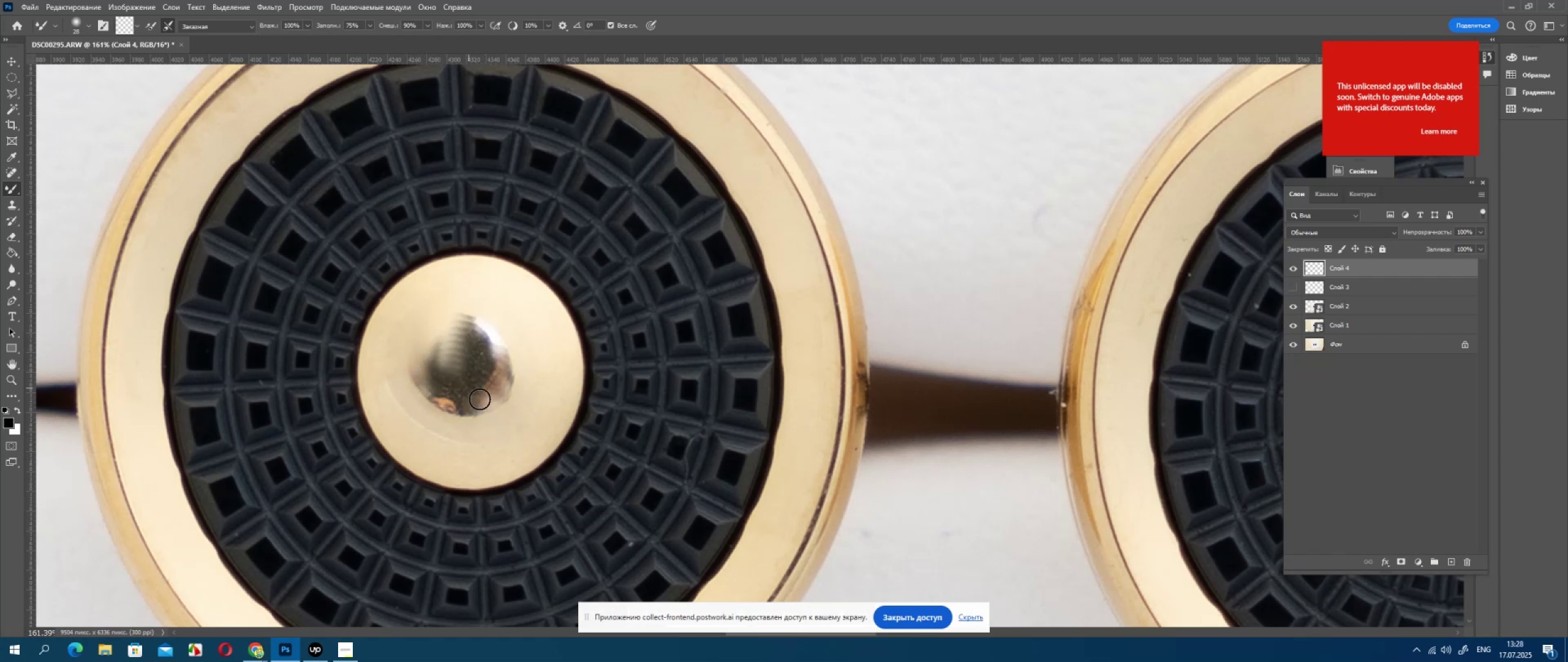 
left_click_drag(start_coordinate=[480, 413], to_coordinate=[439, 394])
 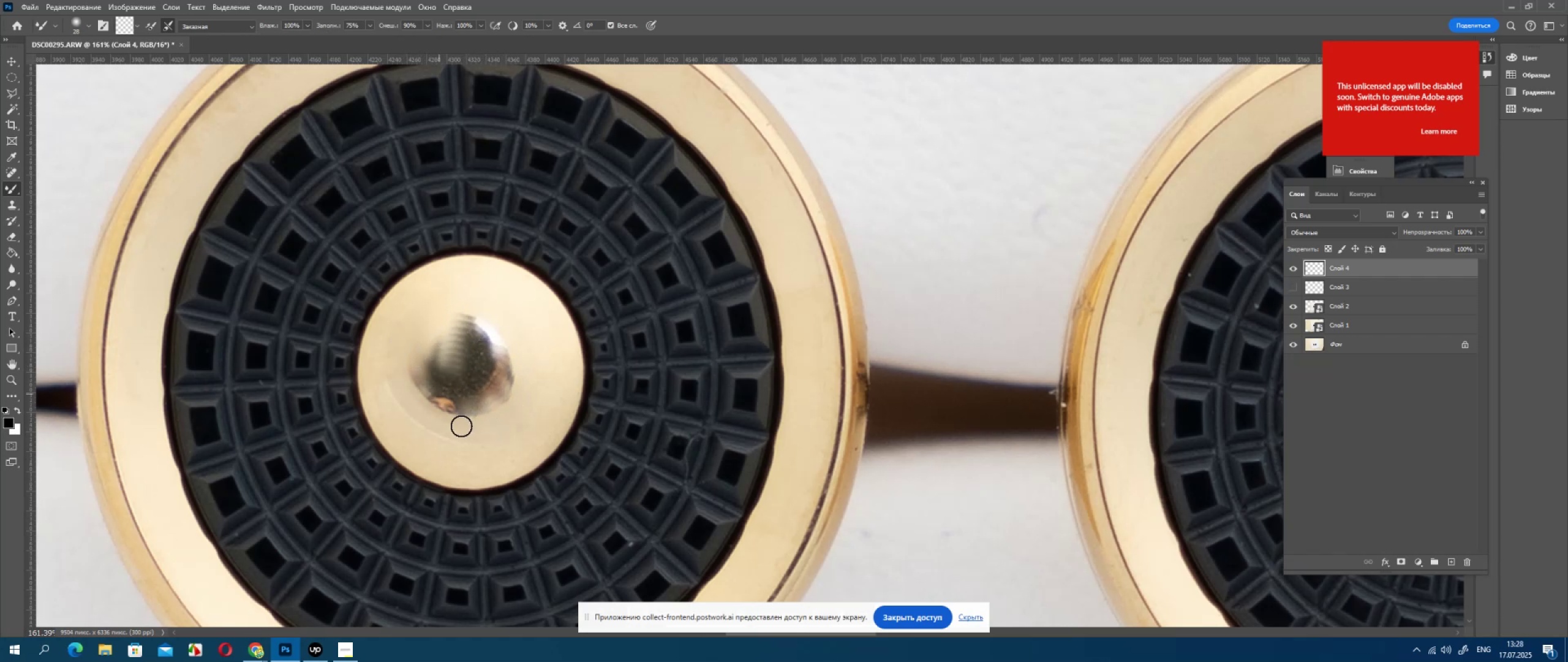 
left_click_drag(start_coordinate=[461, 426], to_coordinate=[449, 405])
 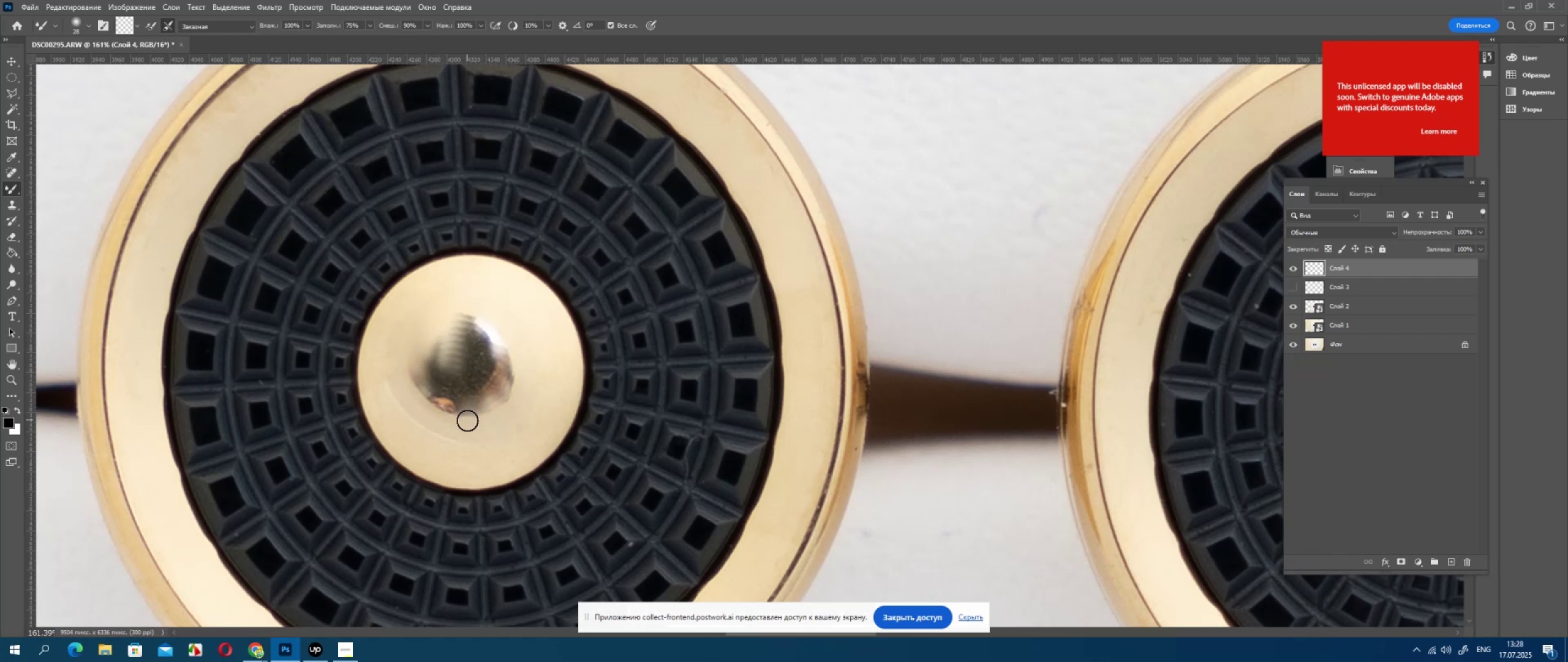 
left_click_drag(start_coordinate=[467, 420], to_coordinate=[459, 398])
 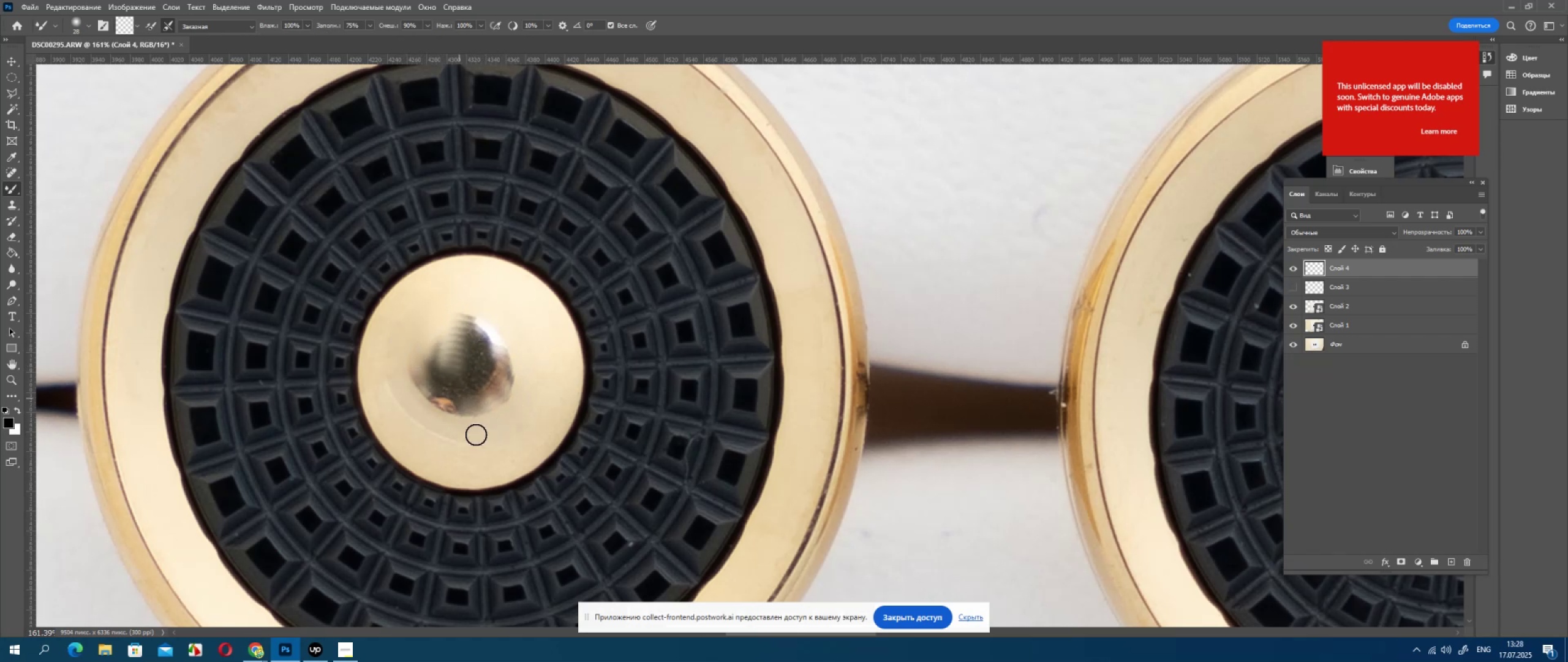 
left_click_drag(start_coordinate=[477, 435], to_coordinate=[464, 409])
 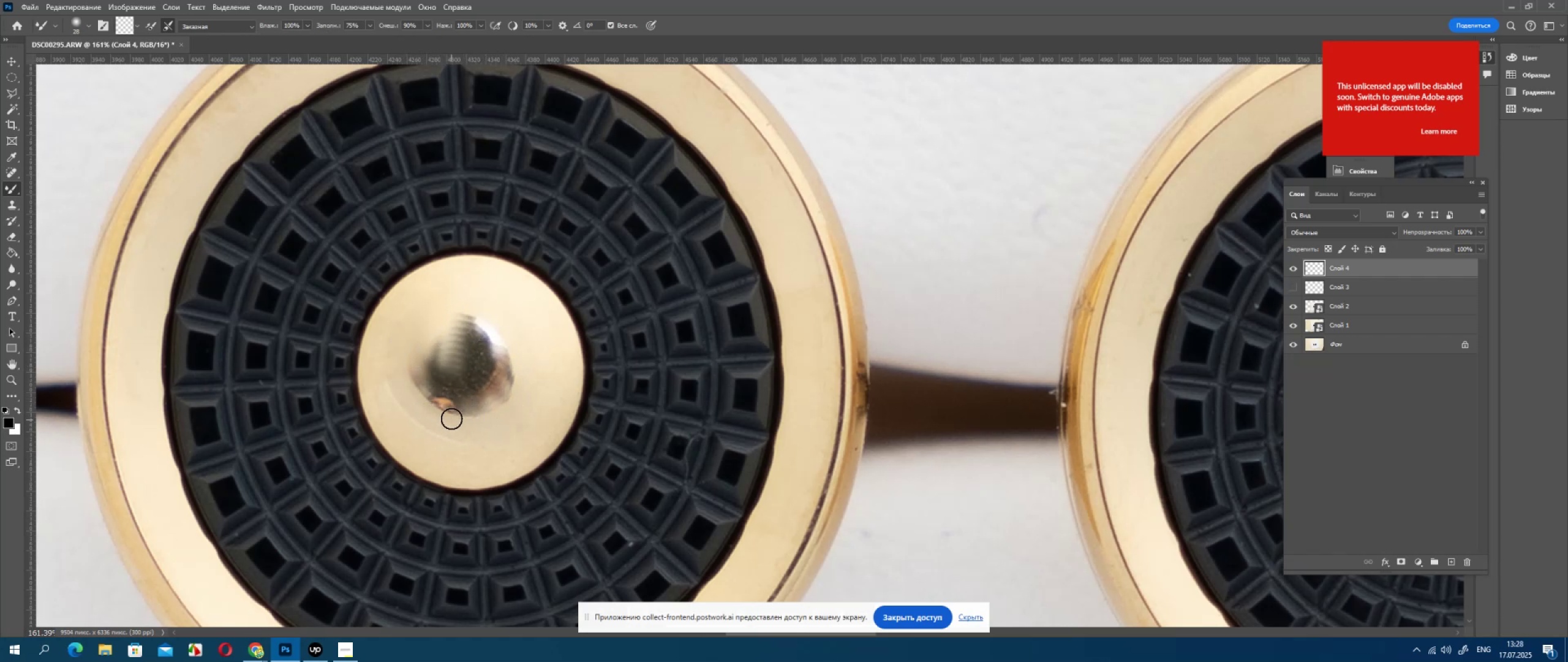 
left_click_drag(start_coordinate=[508, 403], to_coordinate=[485, 375])
 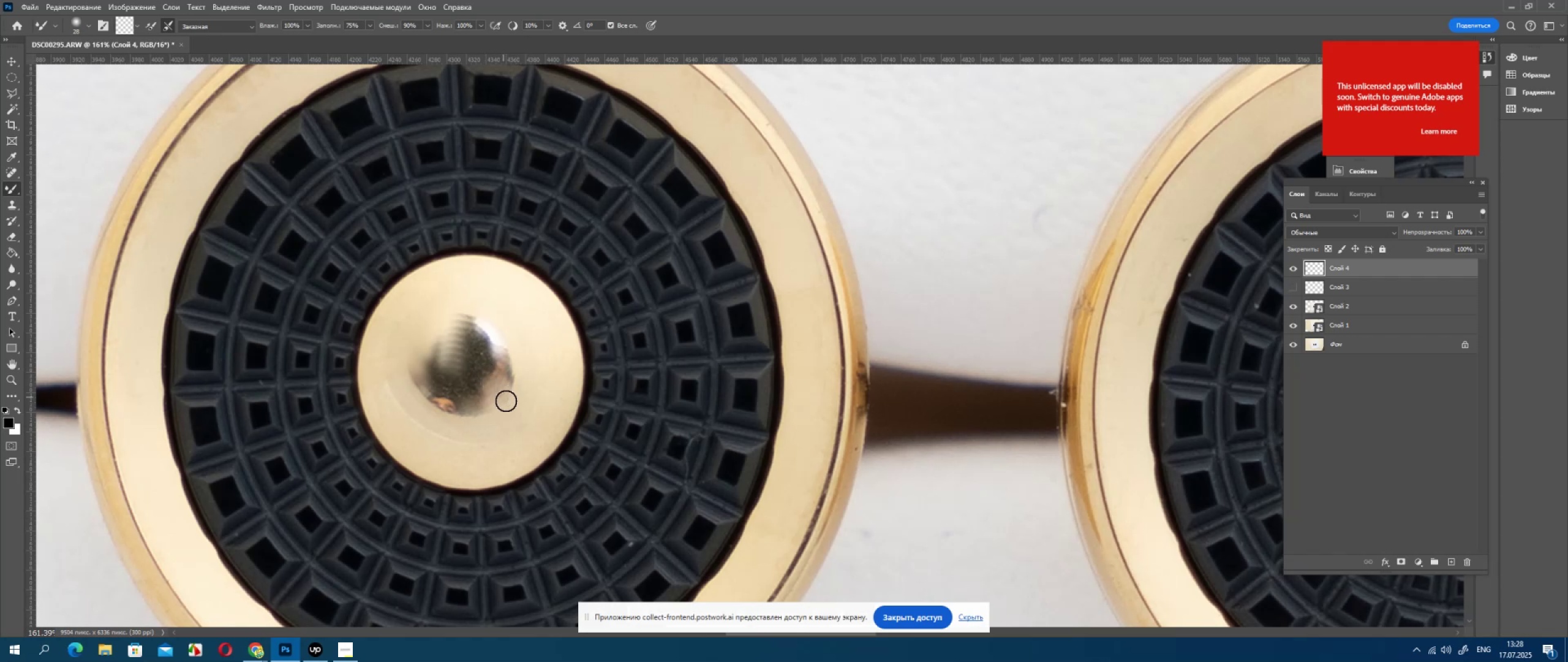 
left_click_drag(start_coordinate=[508, 405], to_coordinate=[459, 348])
 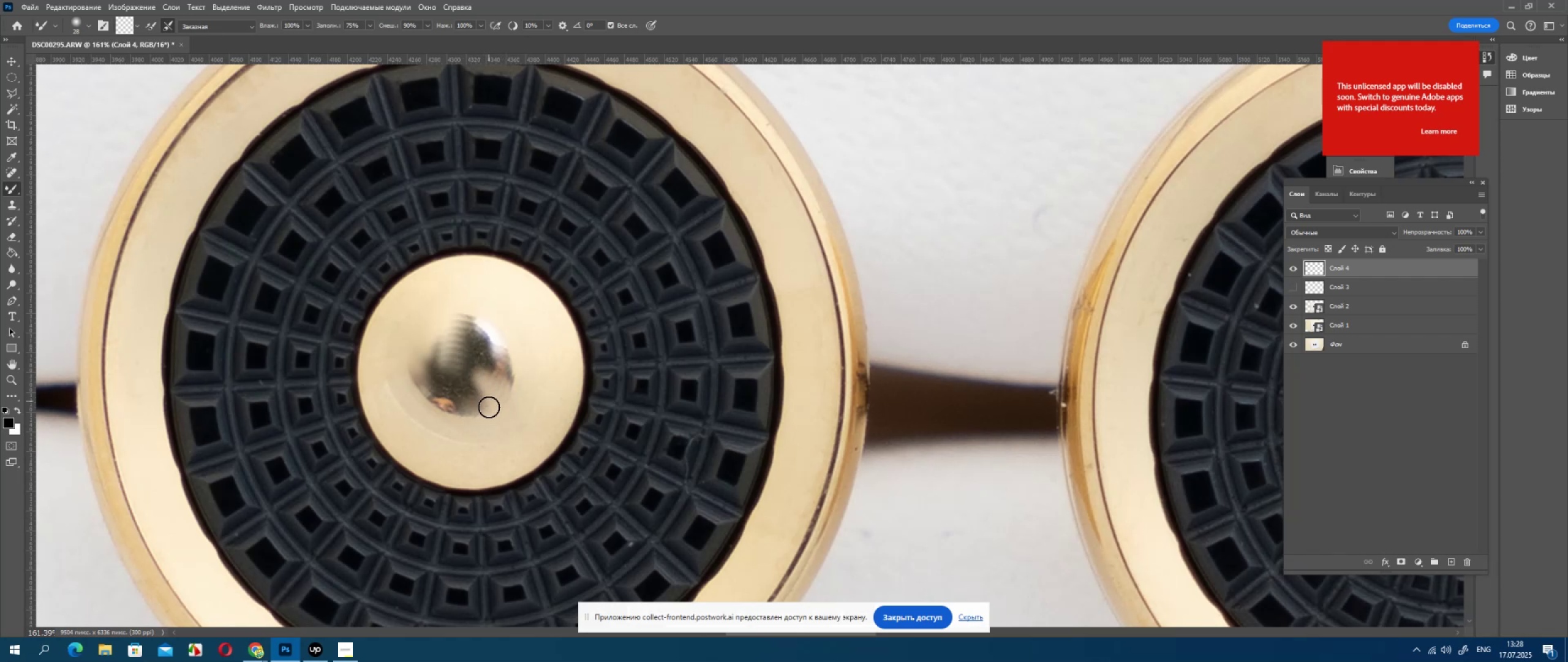 
left_click_drag(start_coordinate=[489, 412], to_coordinate=[417, 347])
 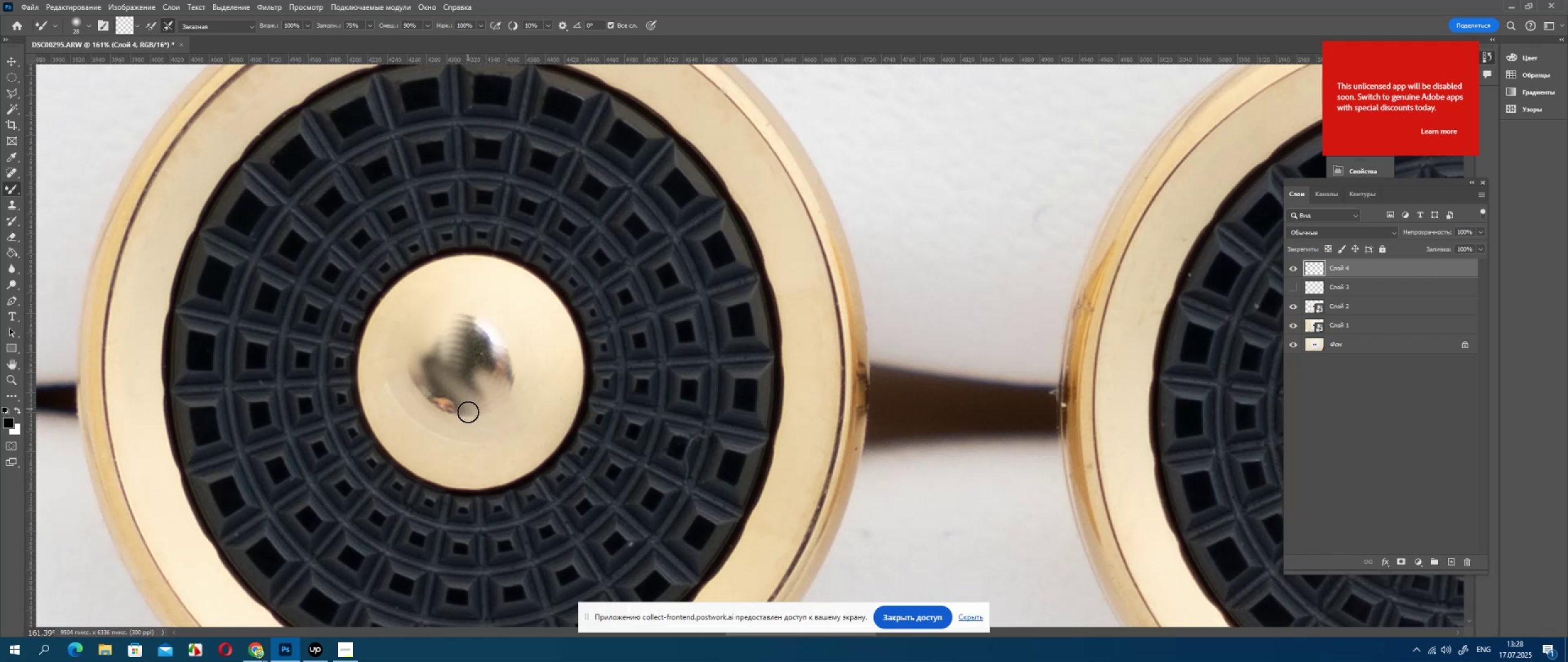 
left_click_drag(start_coordinate=[468, 417], to_coordinate=[467, 344])
 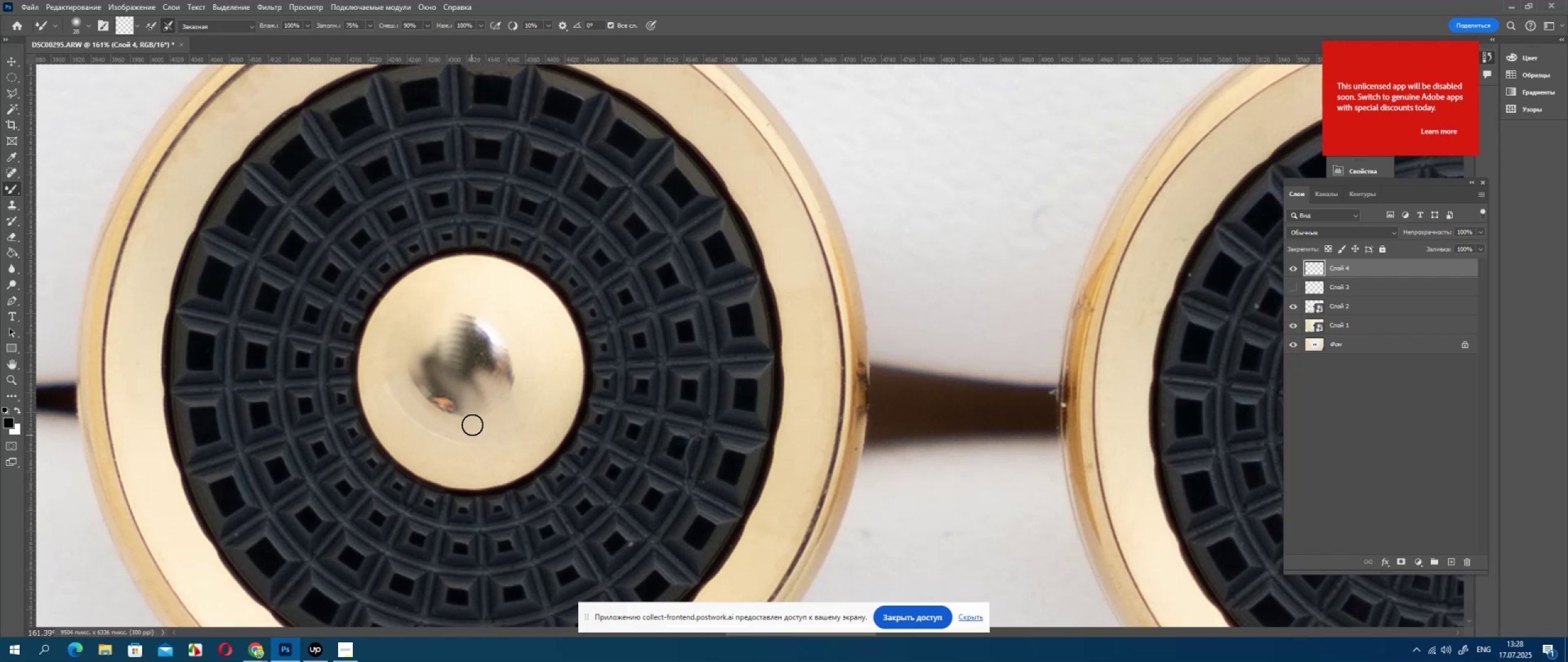 
left_click_drag(start_coordinate=[472, 417], to_coordinate=[472, 390])
 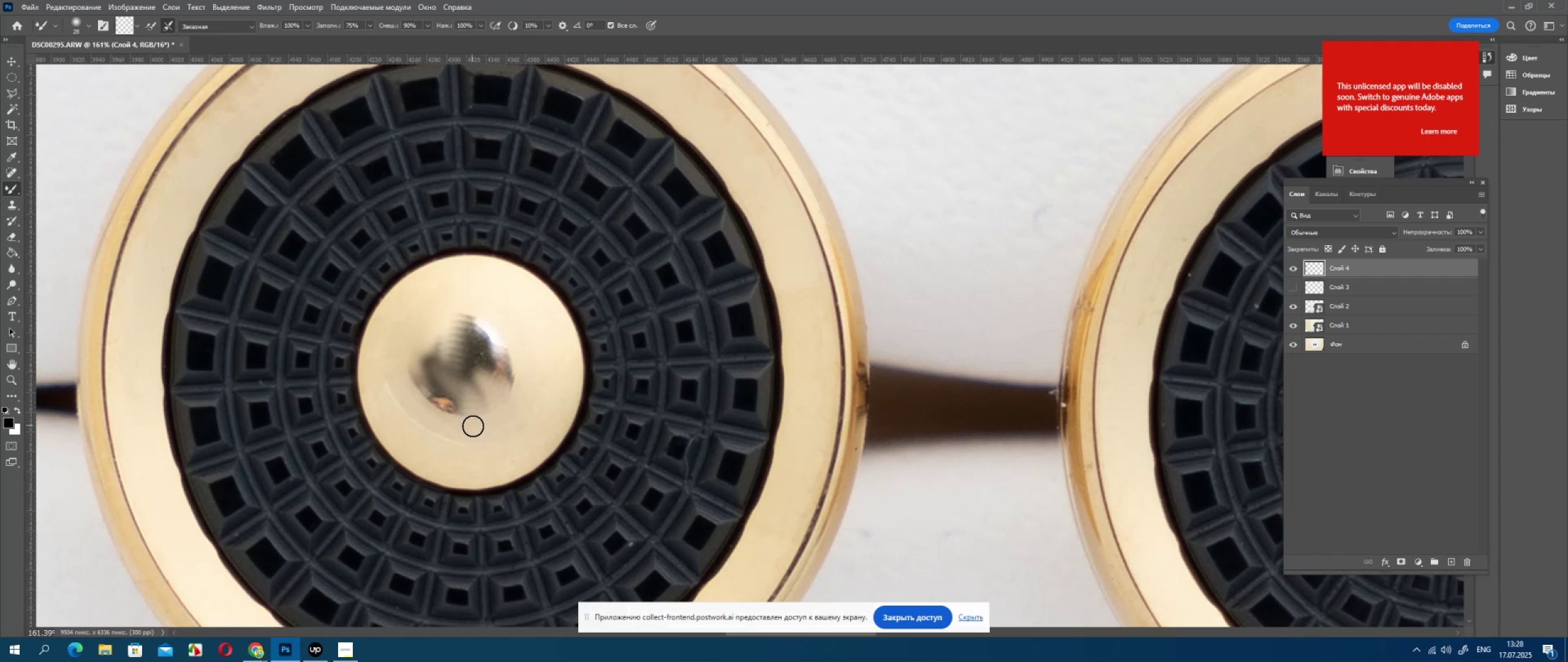 
left_click_drag(start_coordinate=[473, 422], to_coordinate=[474, 389])
 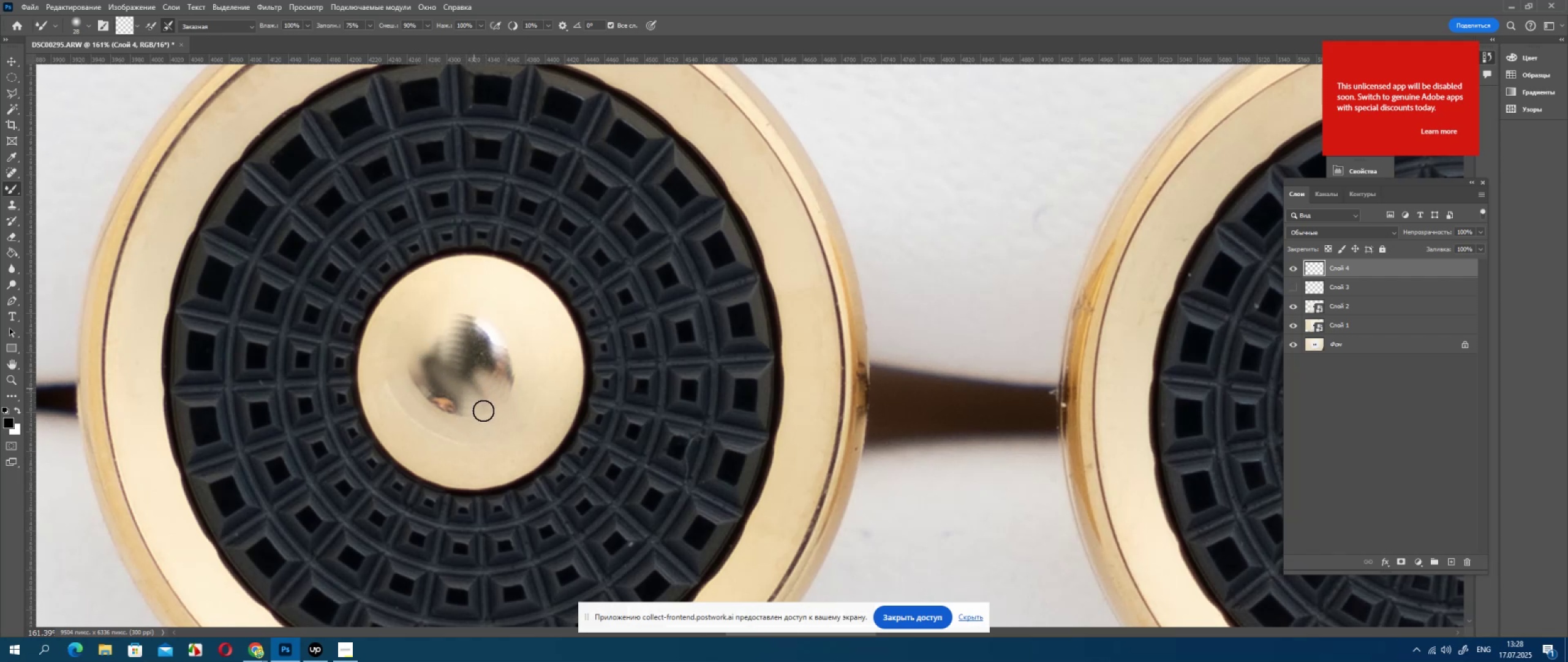 
left_click_drag(start_coordinate=[483, 411], to_coordinate=[479, 380])
 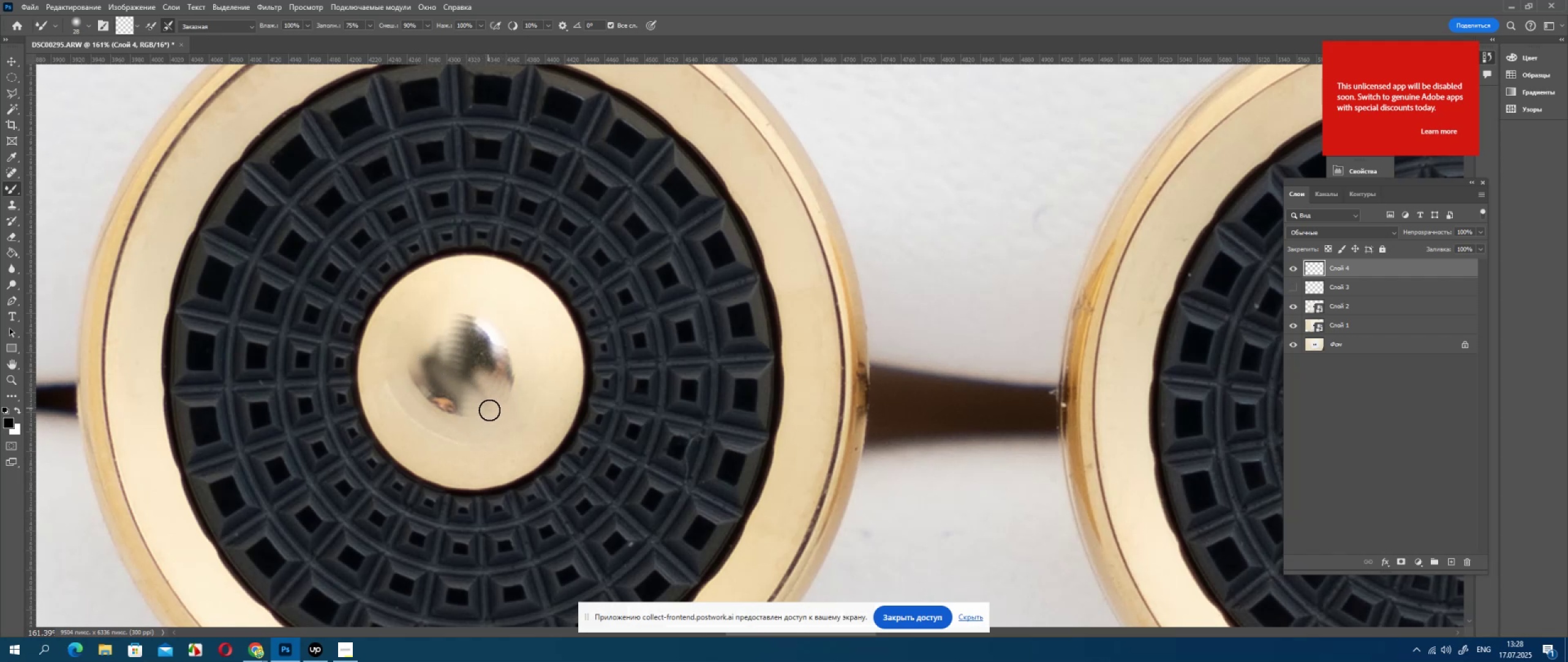 
left_click_drag(start_coordinate=[489, 411], to_coordinate=[476, 382])
 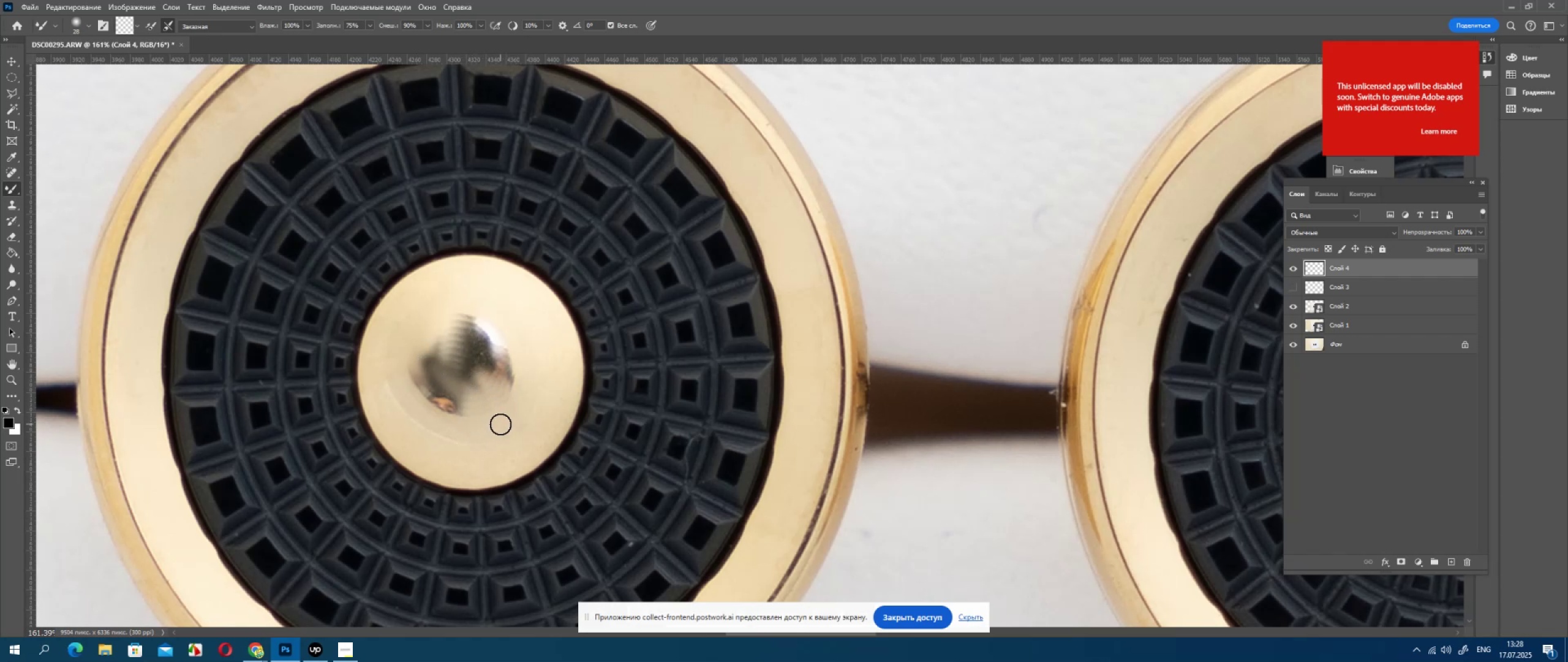 
left_click_drag(start_coordinate=[500, 424], to_coordinate=[489, 389])
 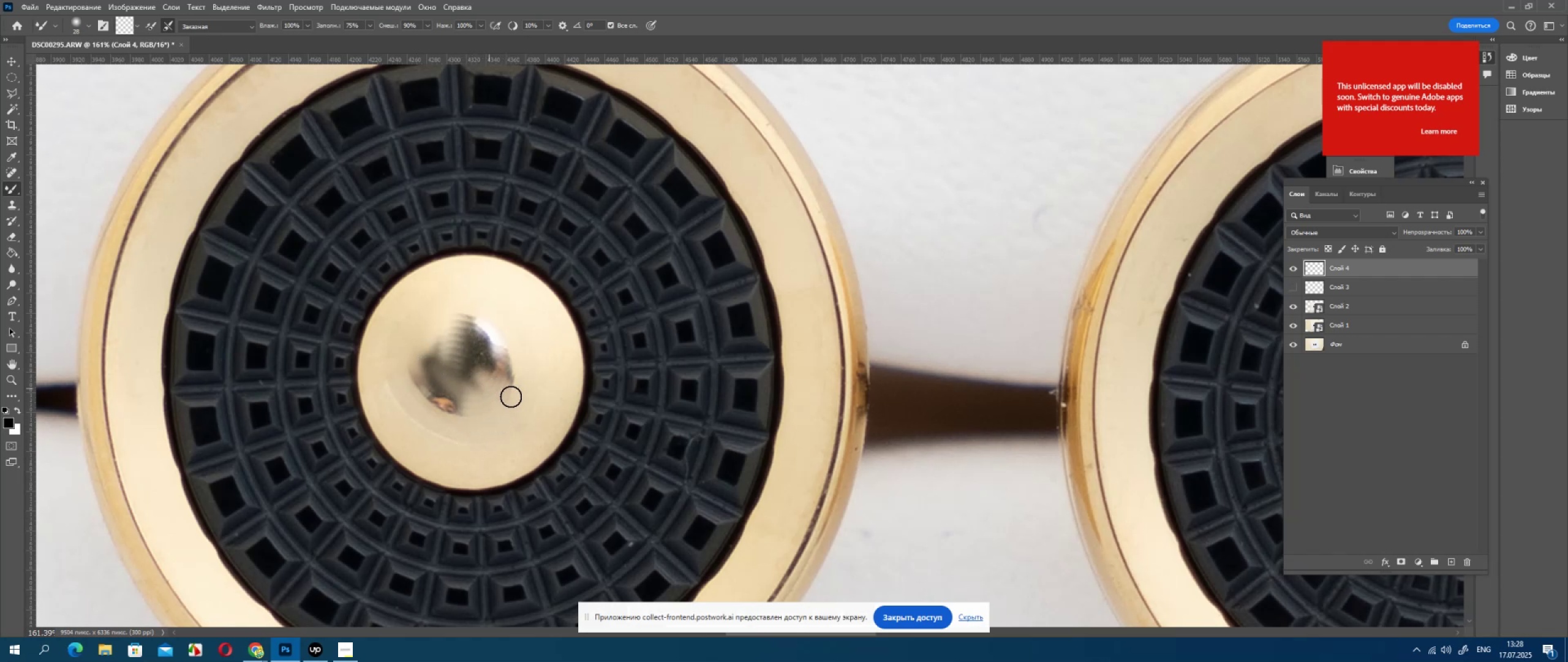 
left_click_drag(start_coordinate=[510, 398], to_coordinate=[498, 376])
 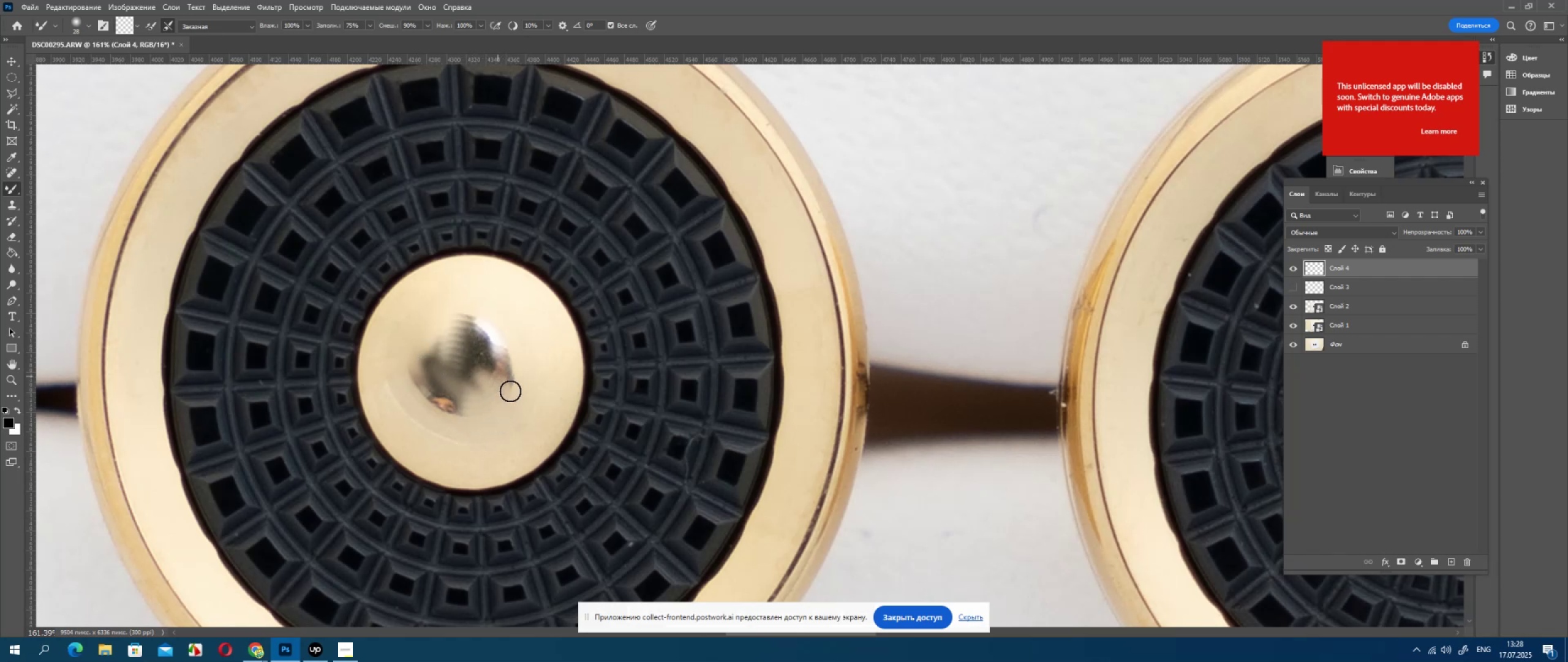 
left_click_drag(start_coordinate=[511, 394], to_coordinate=[499, 352])
 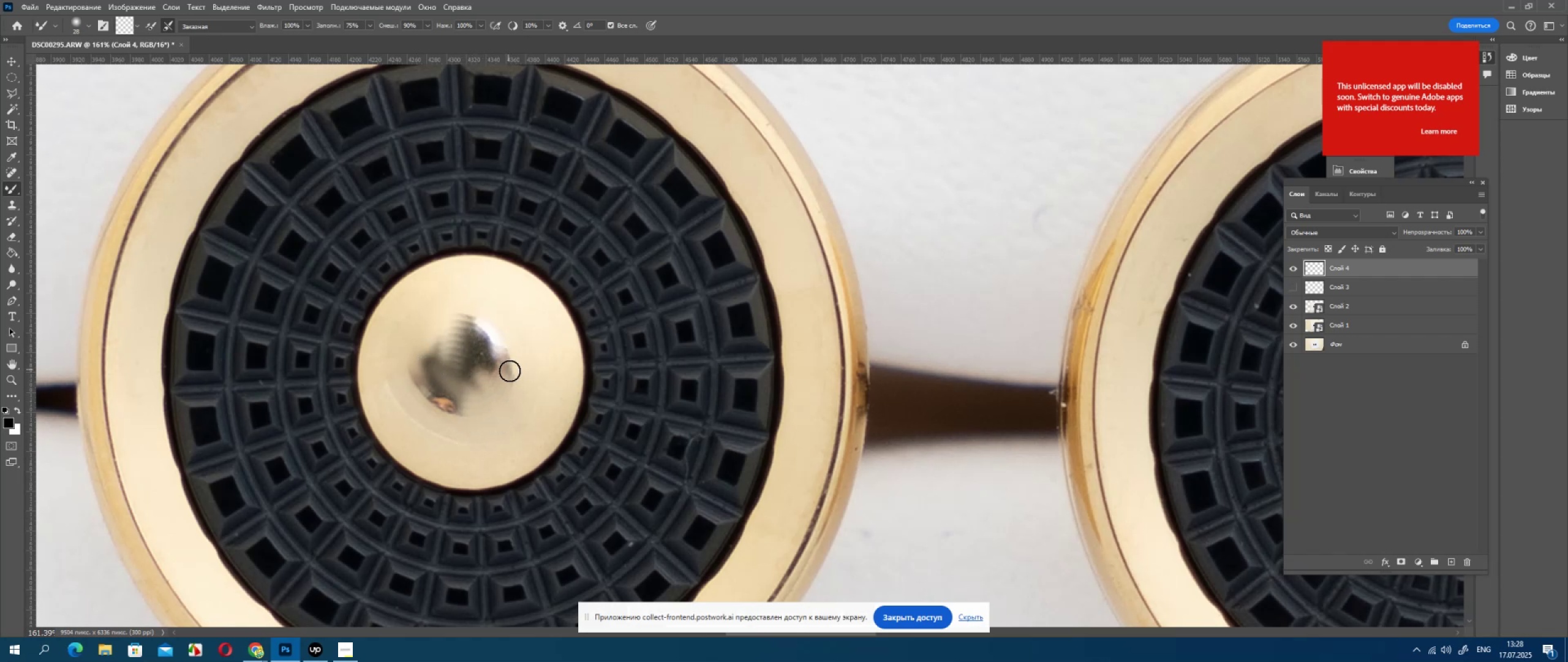 
left_click_drag(start_coordinate=[510, 371], to_coordinate=[491, 363])
 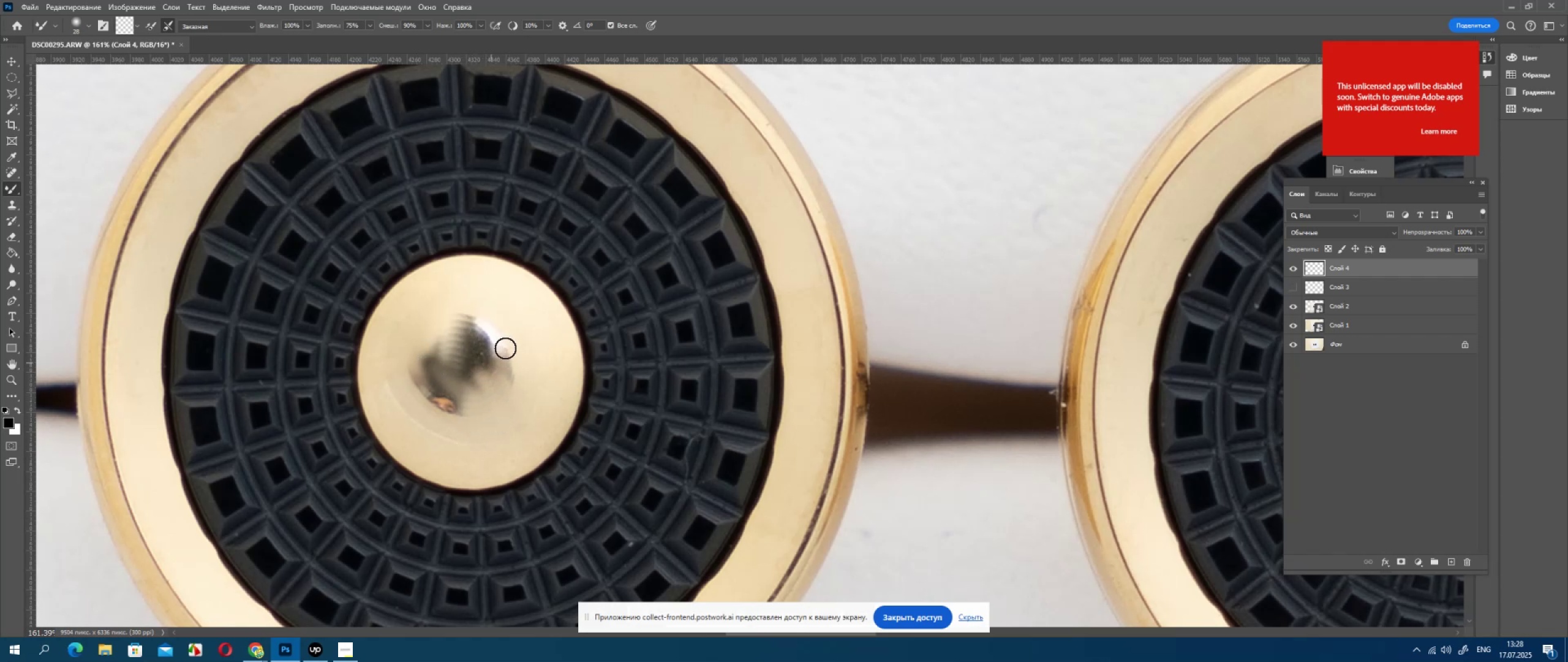 
left_click_drag(start_coordinate=[506, 346], to_coordinate=[492, 366])
 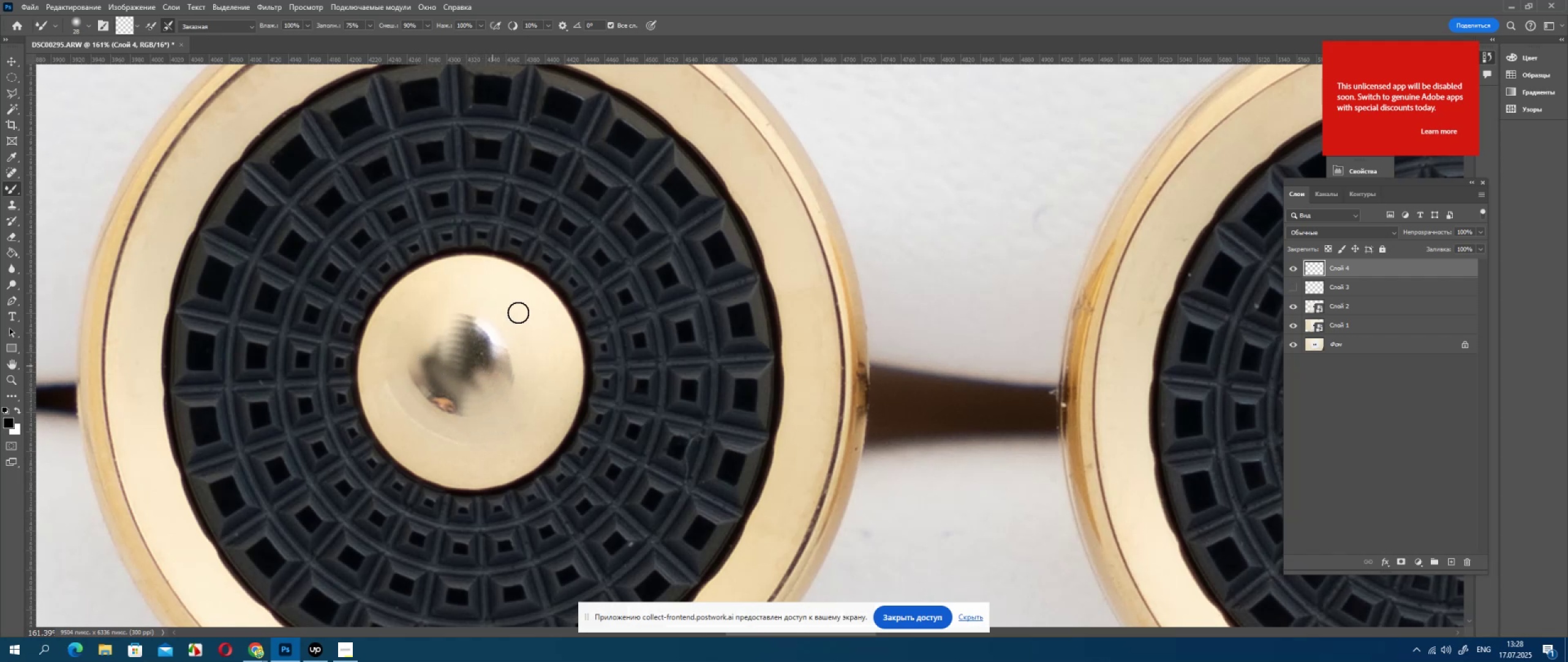 
left_click_drag(start_coordinate=[517, 313], to_coordinate=[496, 332])
 